 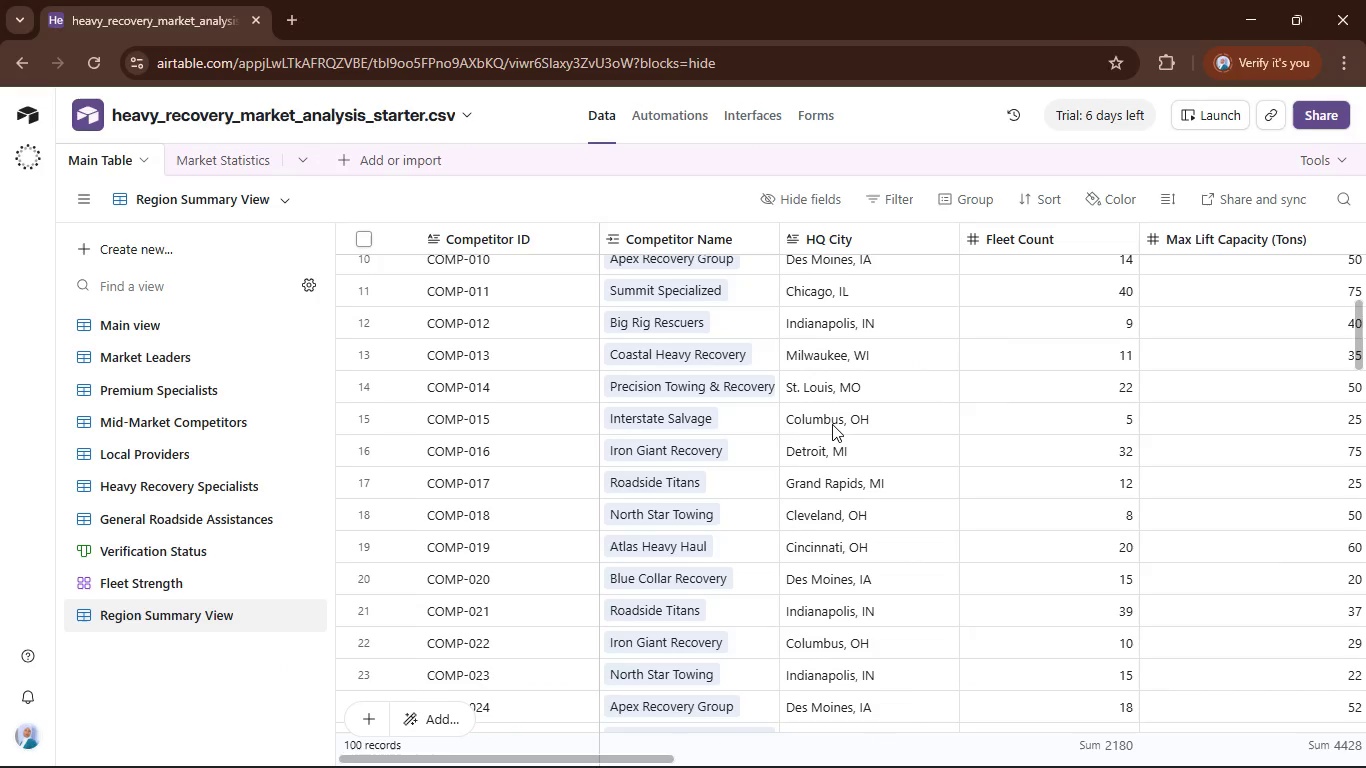 
scroll: coordinate [832, 424], scroll_direction: up, amount: 5.0
 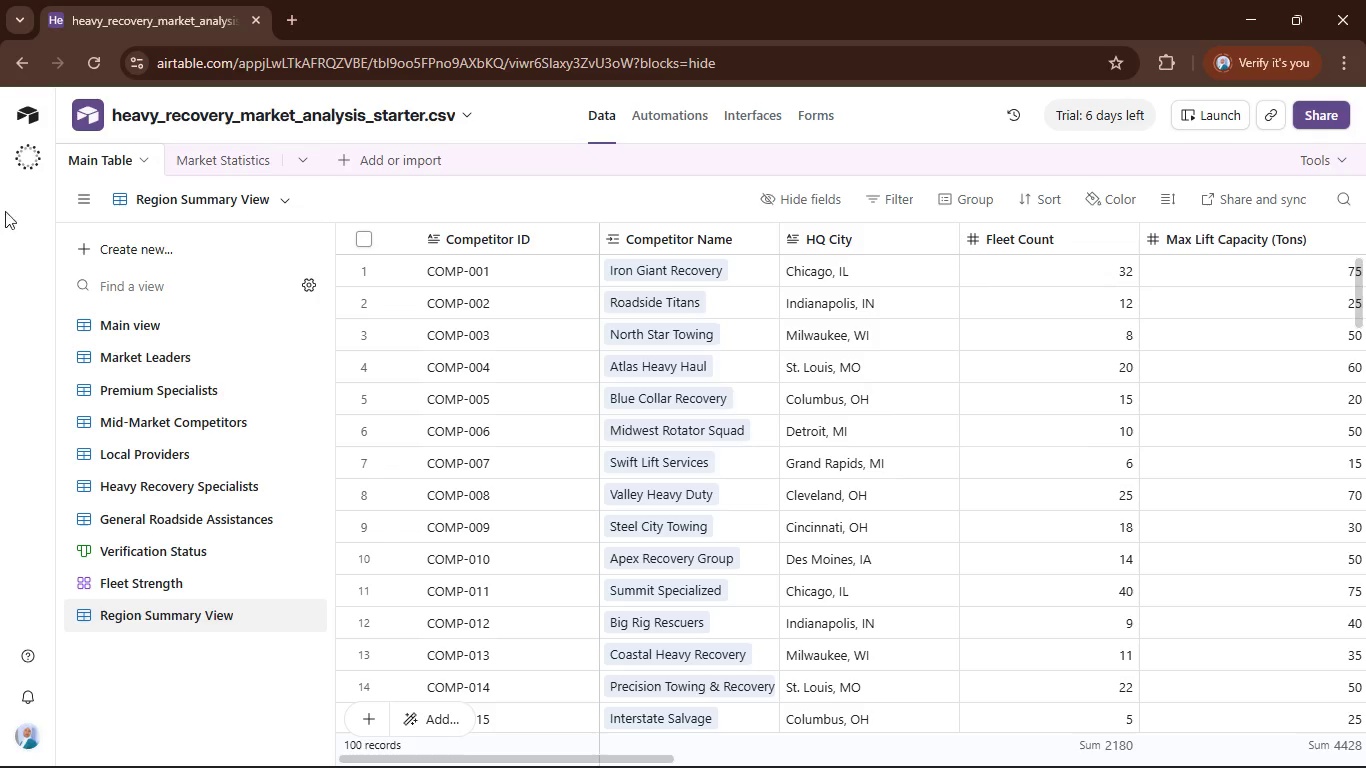 
wait(5.86)
 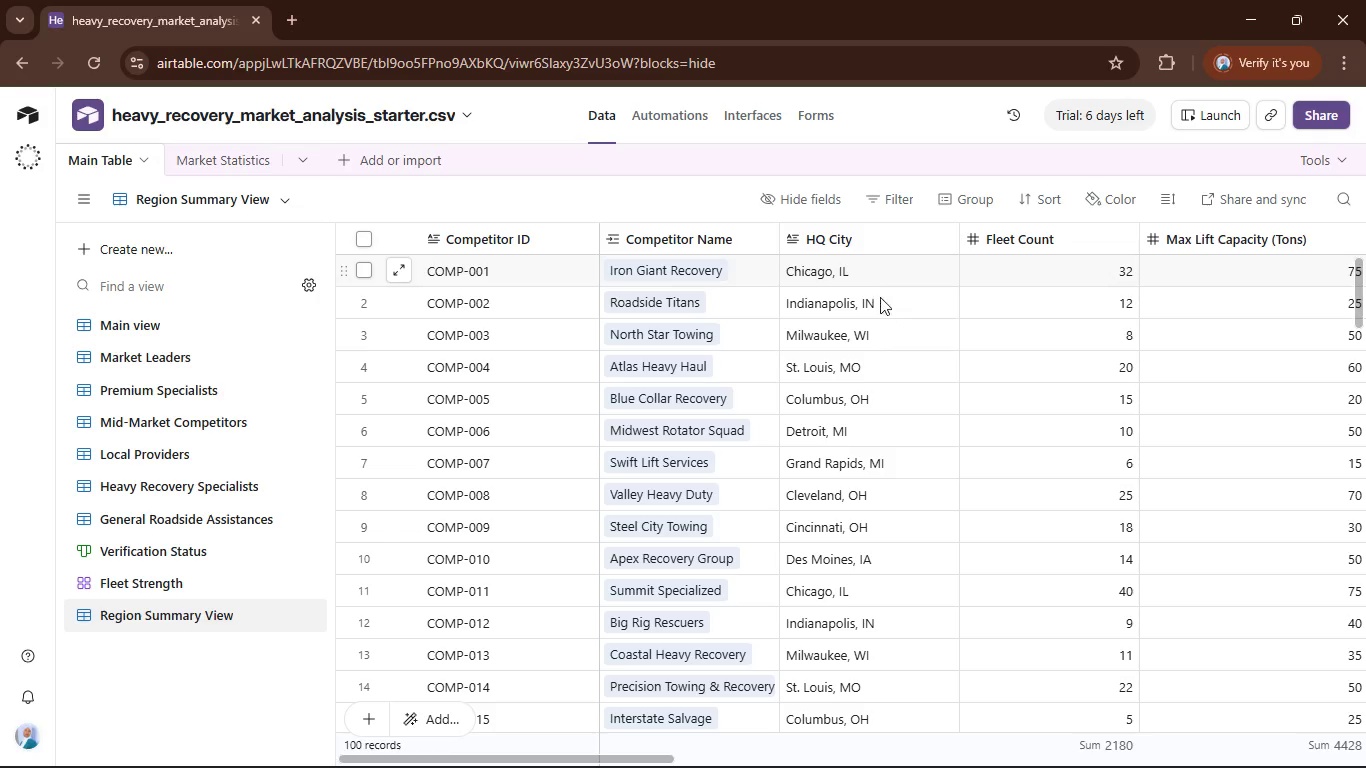 
left_click([171, 328])
 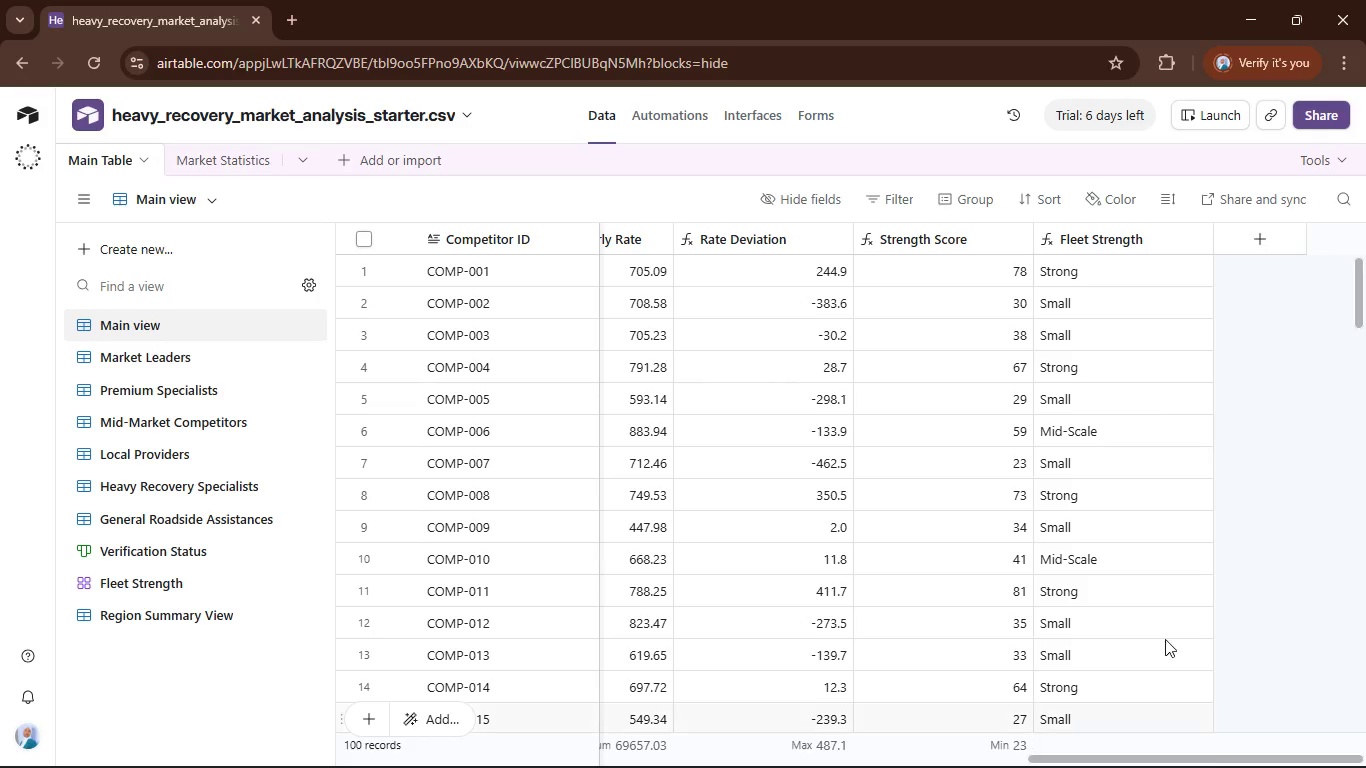 
left_click([1249, 237])
 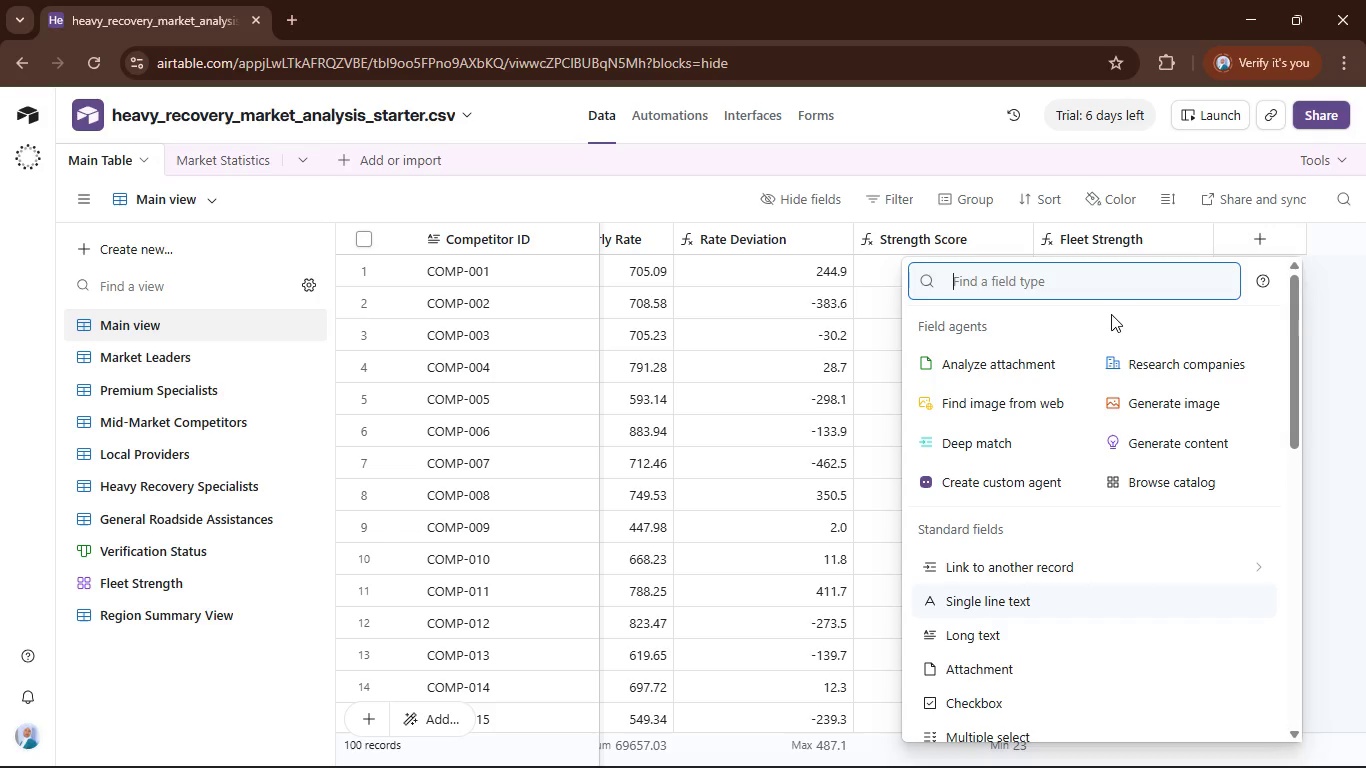 
type(Re)
key(Backspace)
key(Backspace)
type(for)
 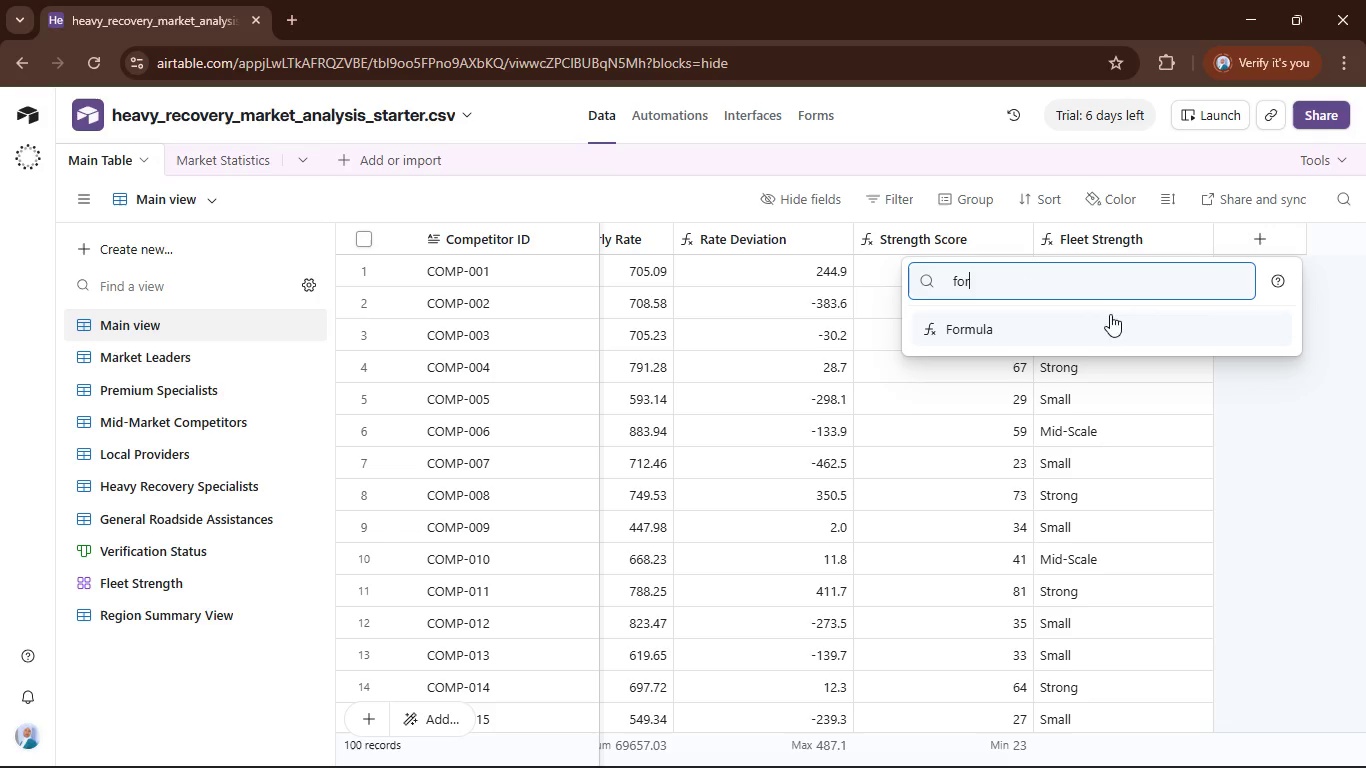 
left_click([1086, 334])
 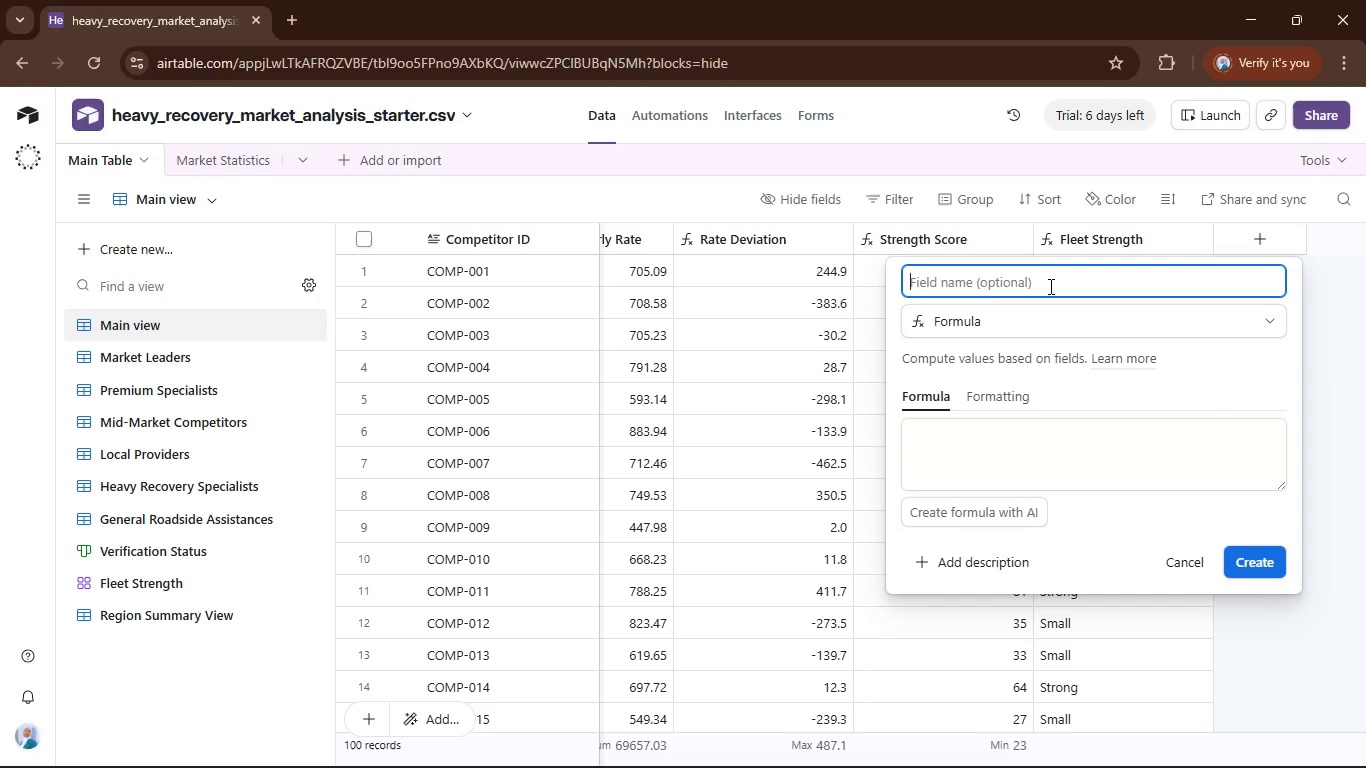 
type(Region)
 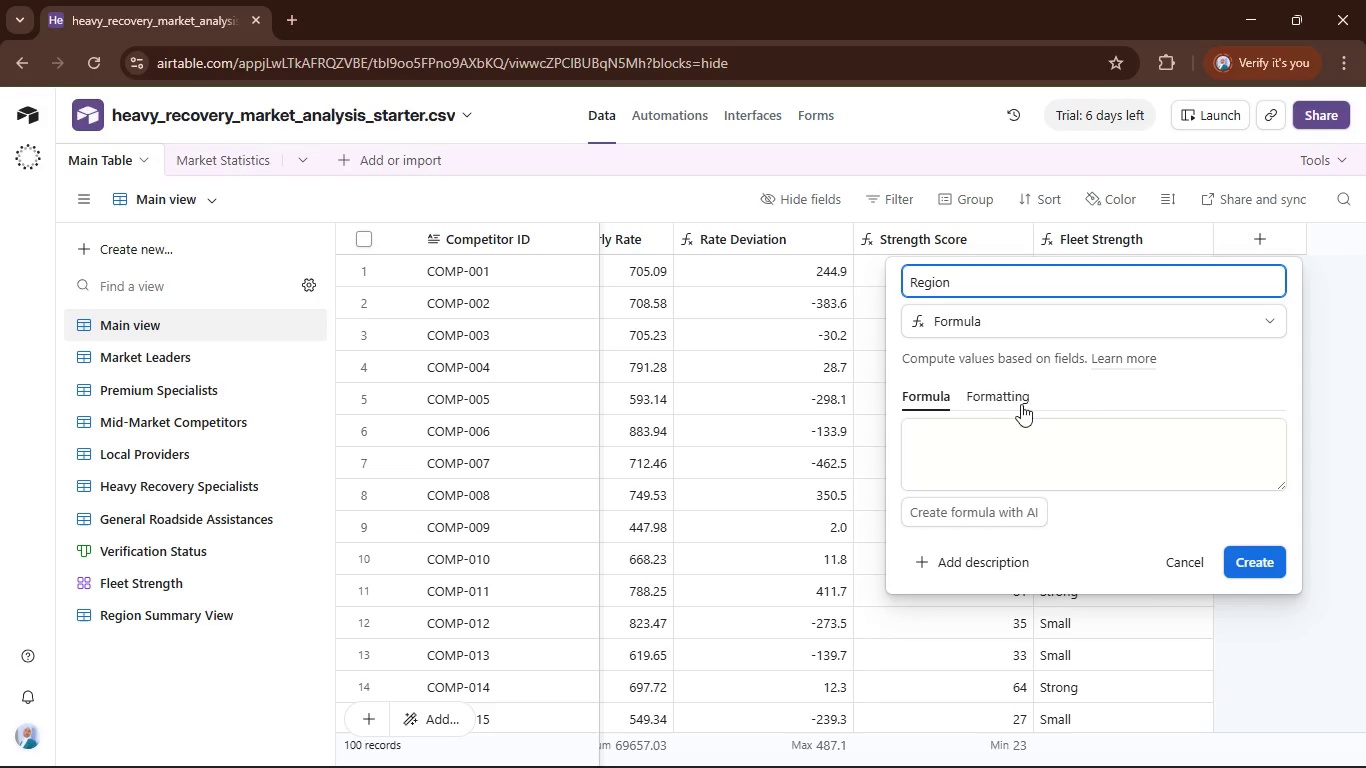 
left_click([1023, 442])
 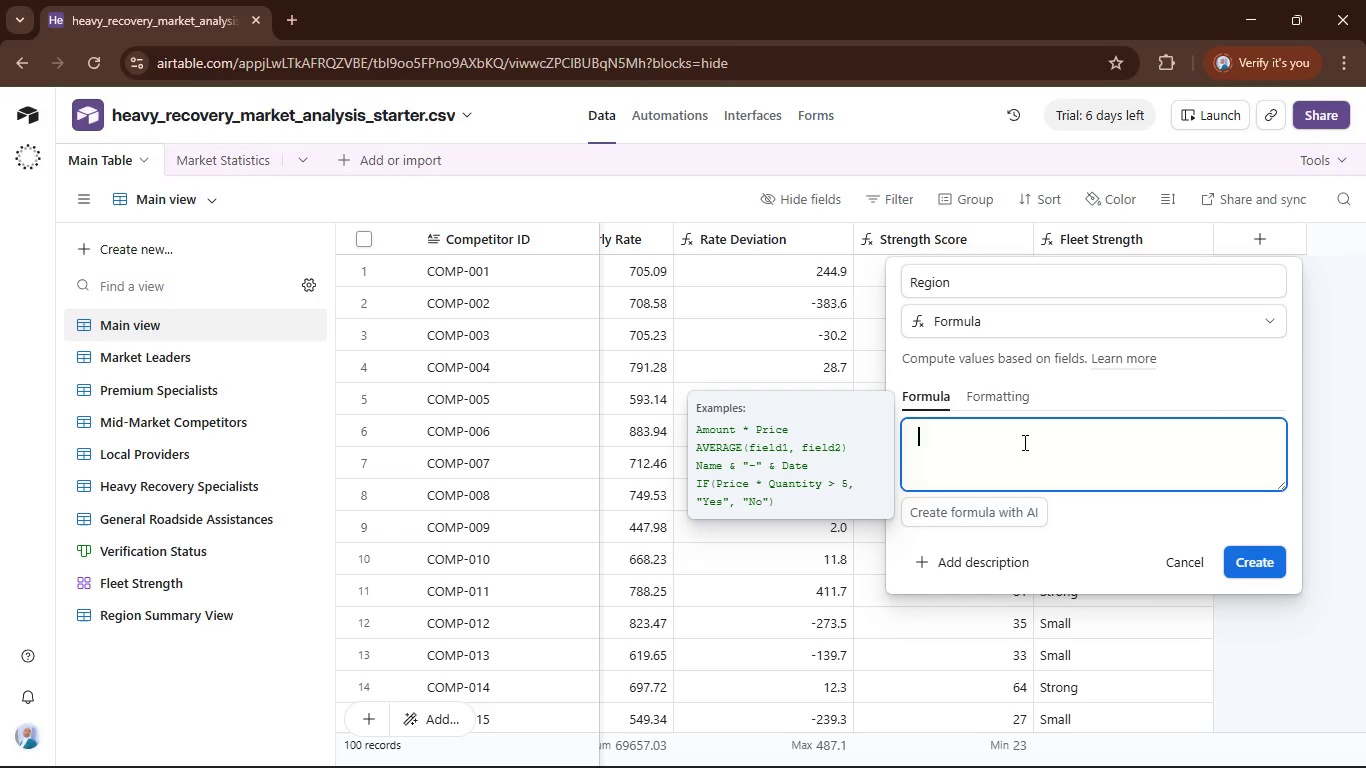 
type(righ)
 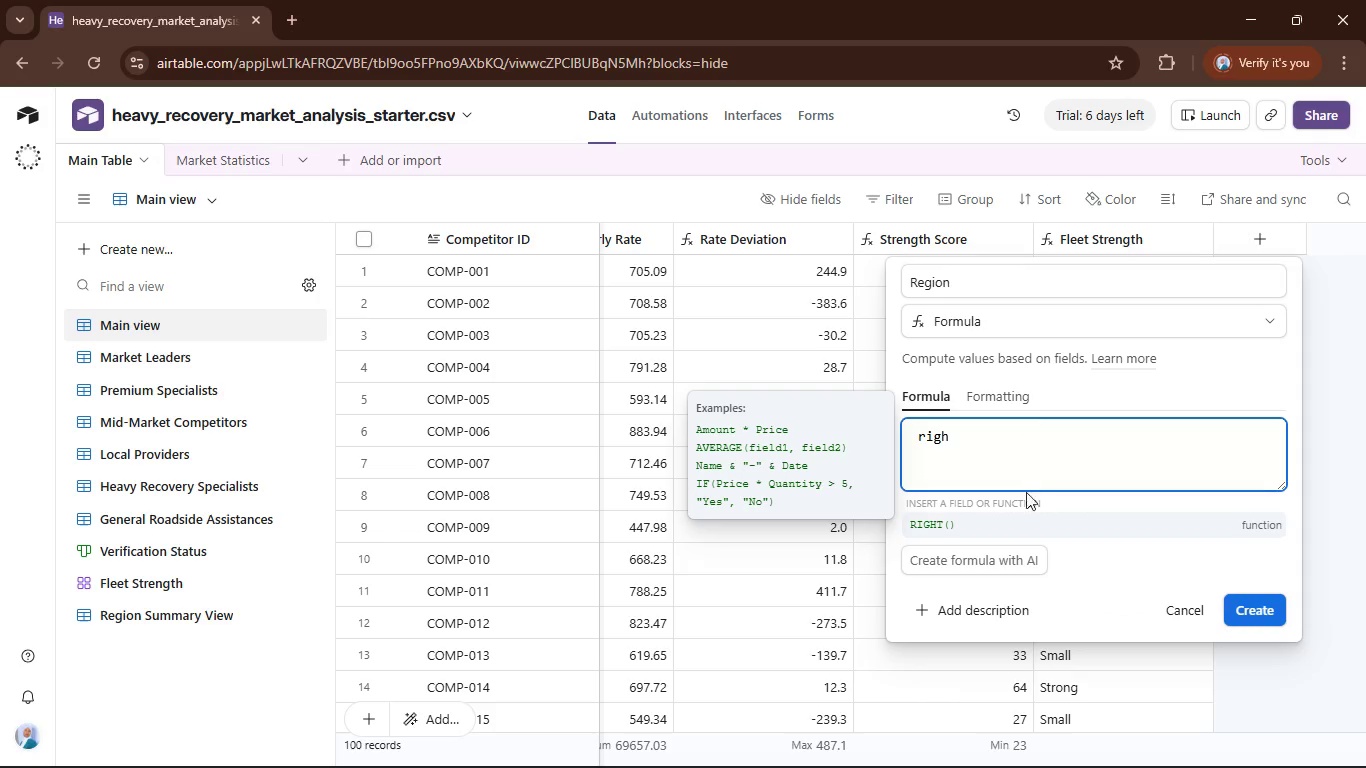 
left_click([1021, 518])
 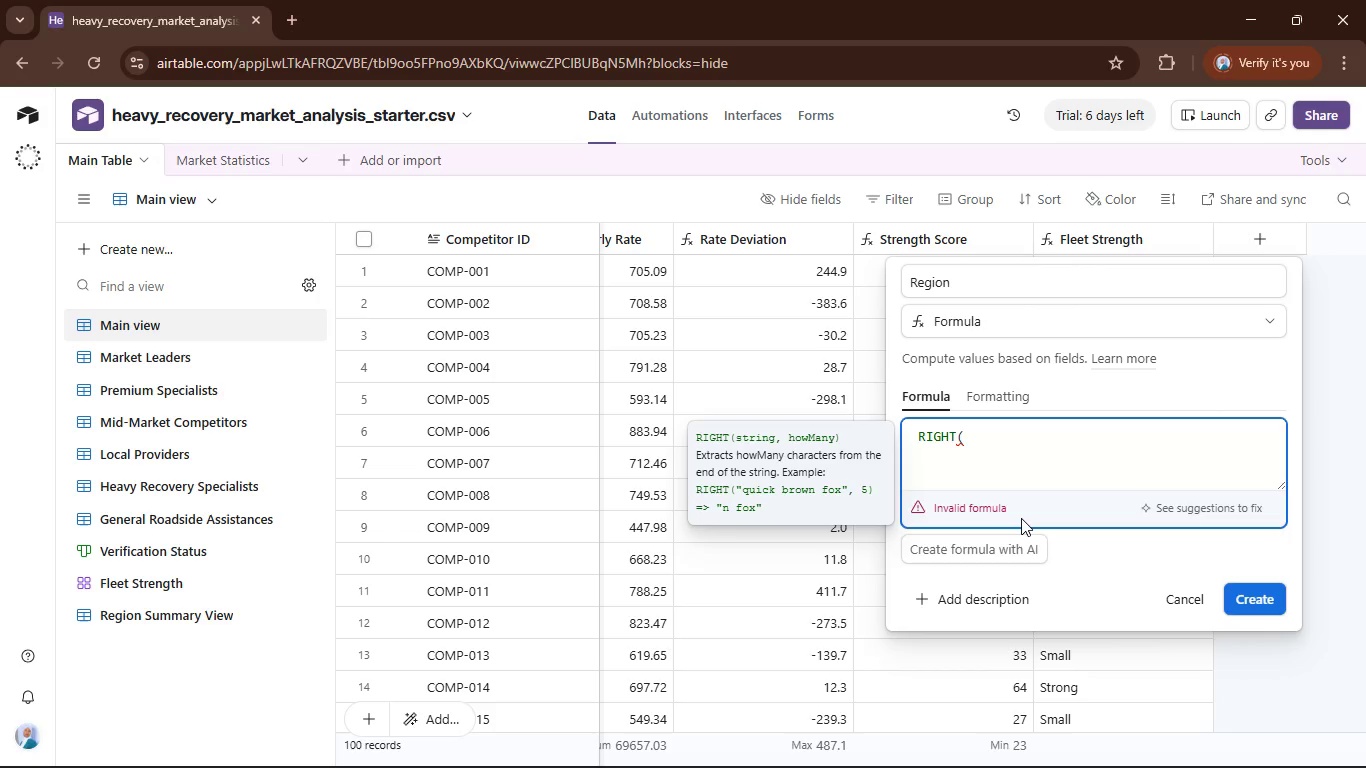 
key(Shift+H)
 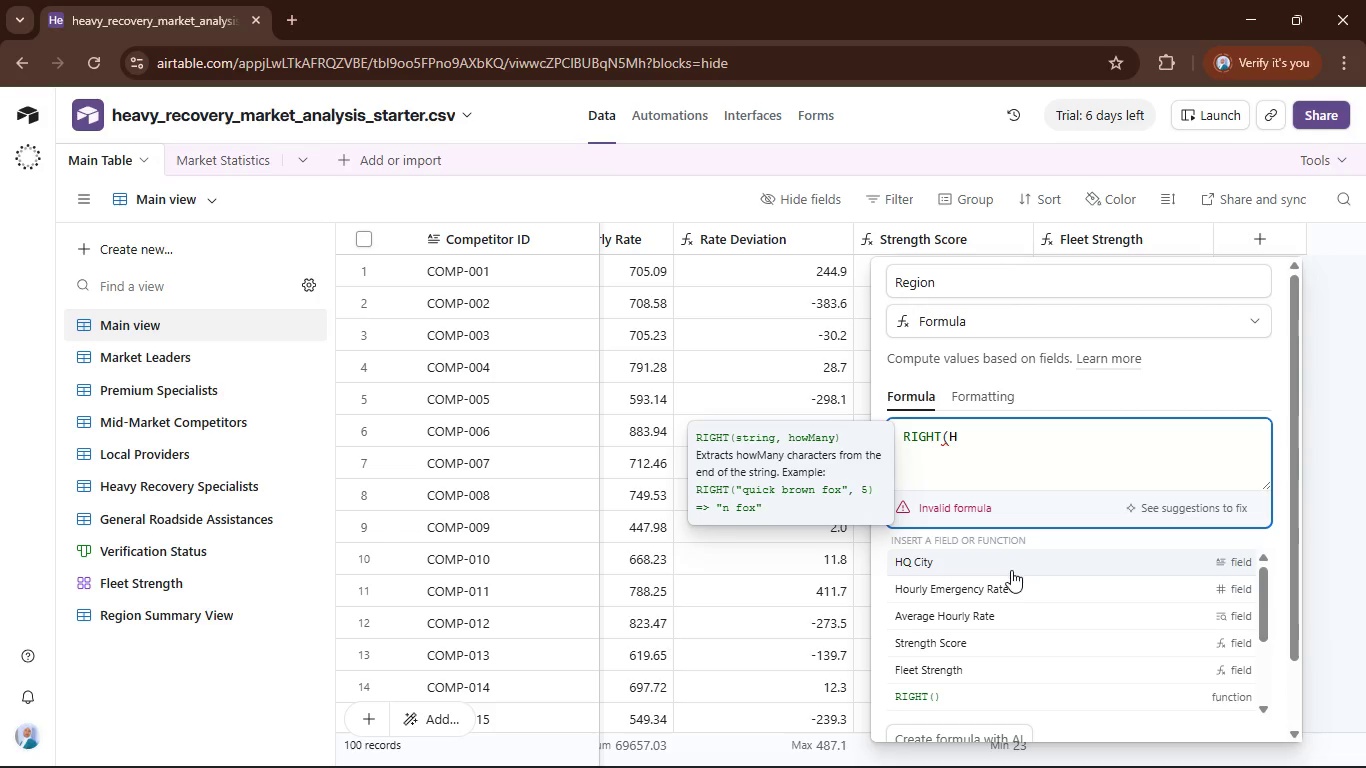 
left_click([1015, 563])
 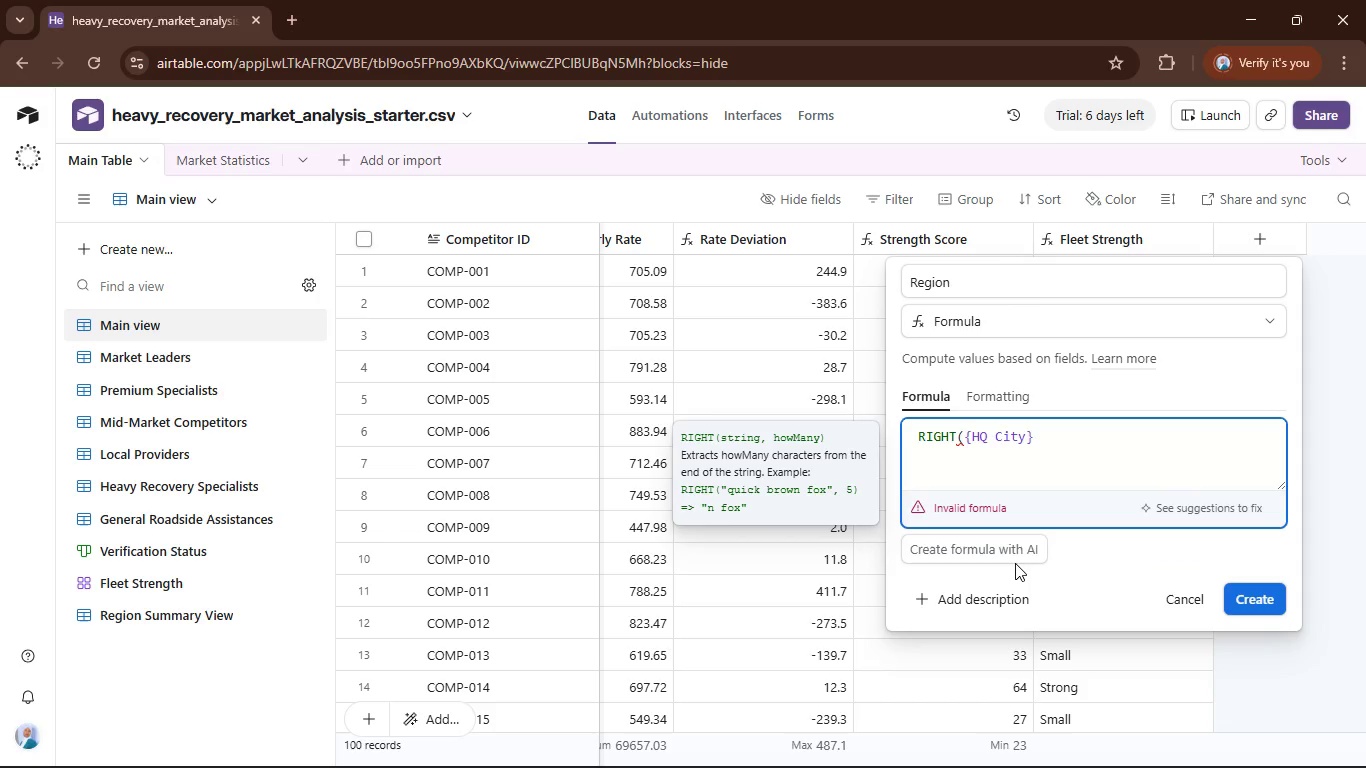 
type(,2))
 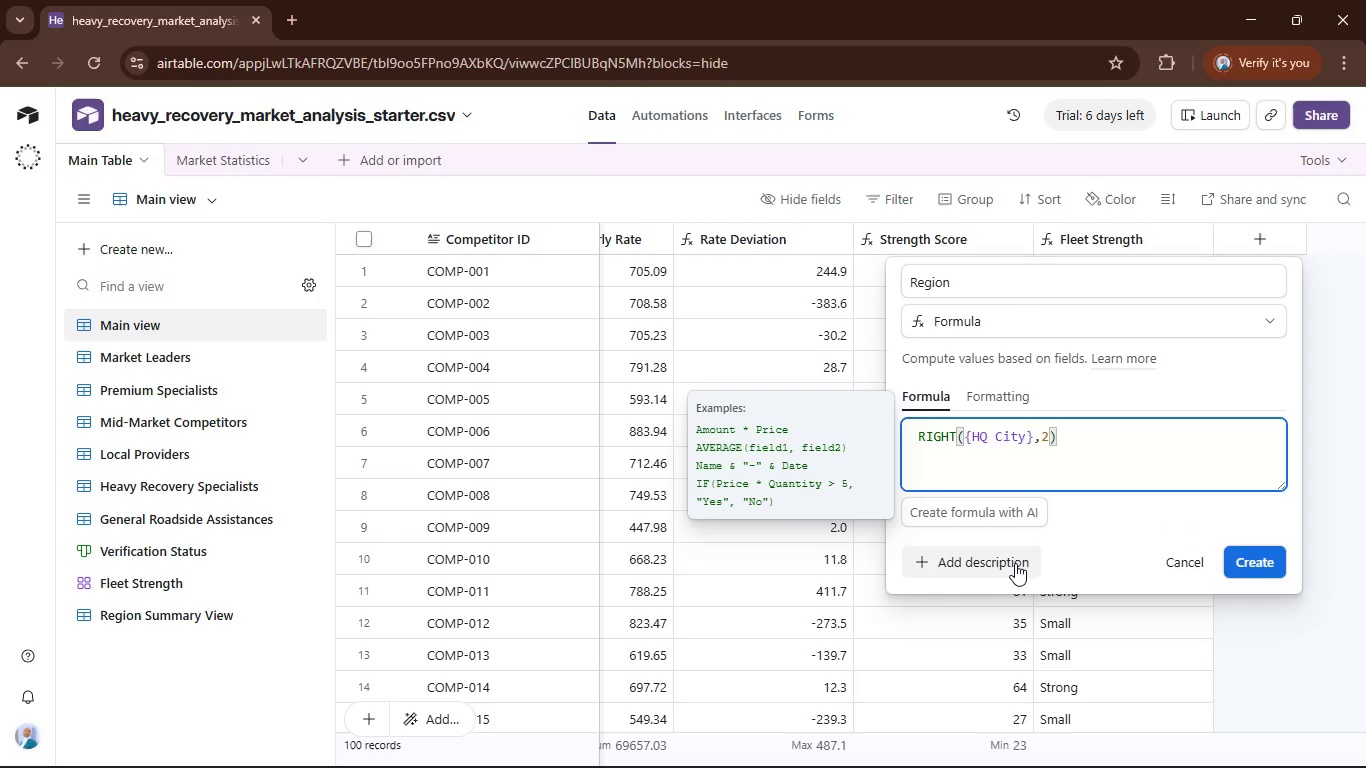 
left_click([1270, 593])
 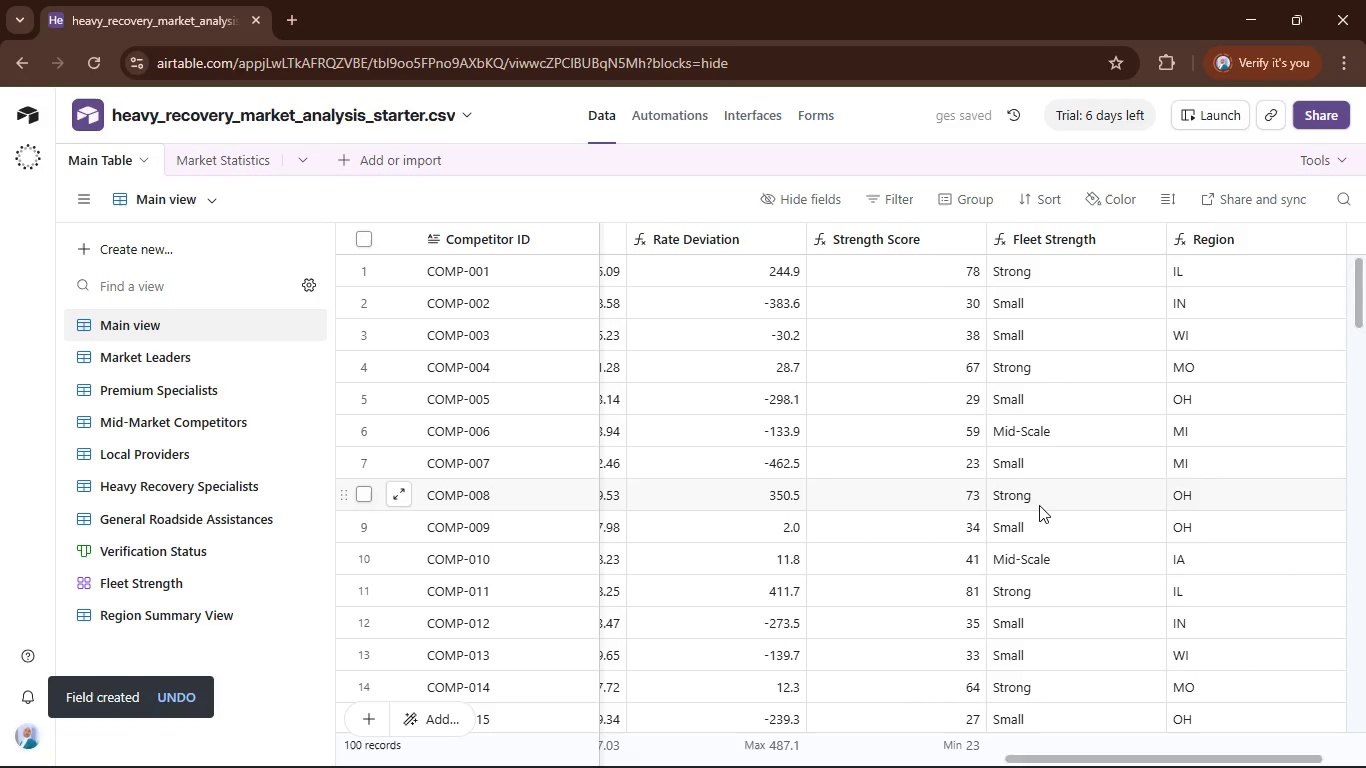 
scroll: coordinate [1039, 505], scroll_direction: down, amount: 5.0
 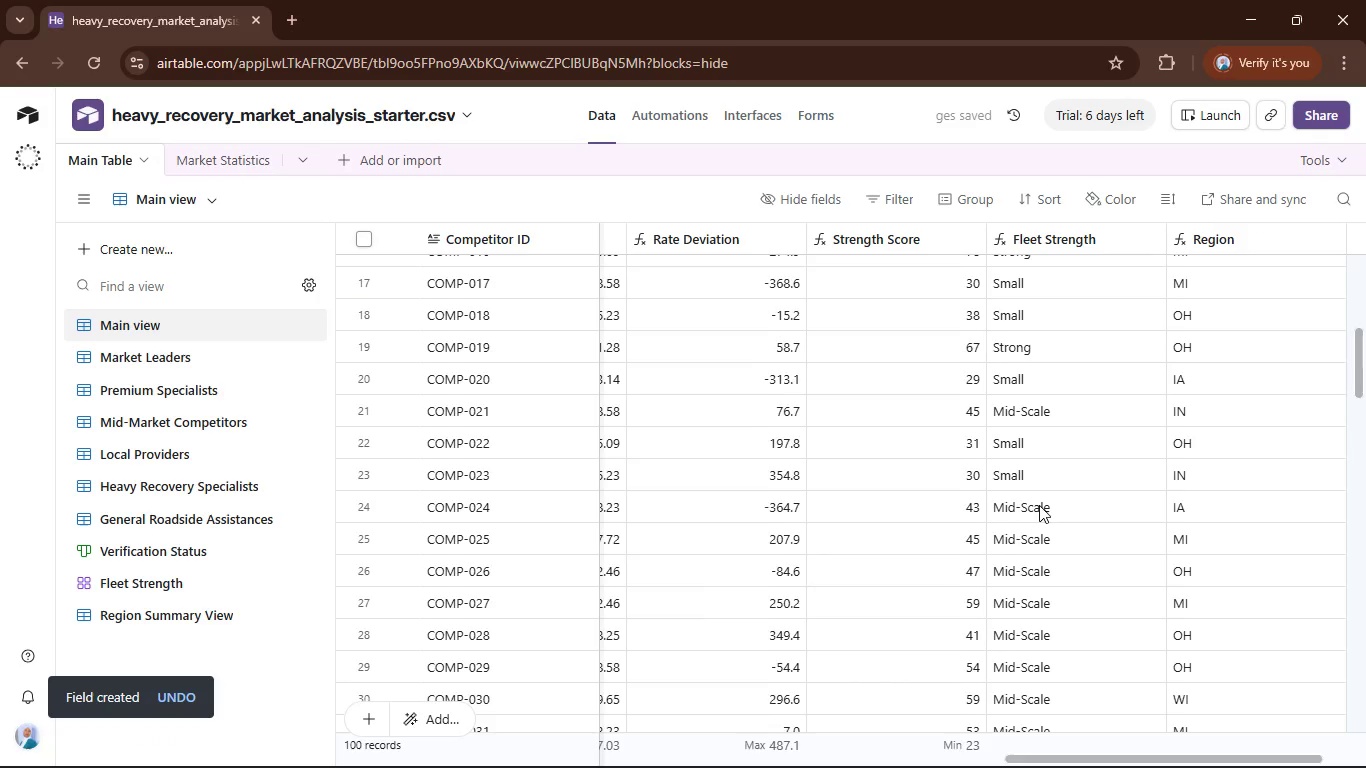 
scroll: coordinate [1039, 505], scroll_direction: up, amount: 12.0
 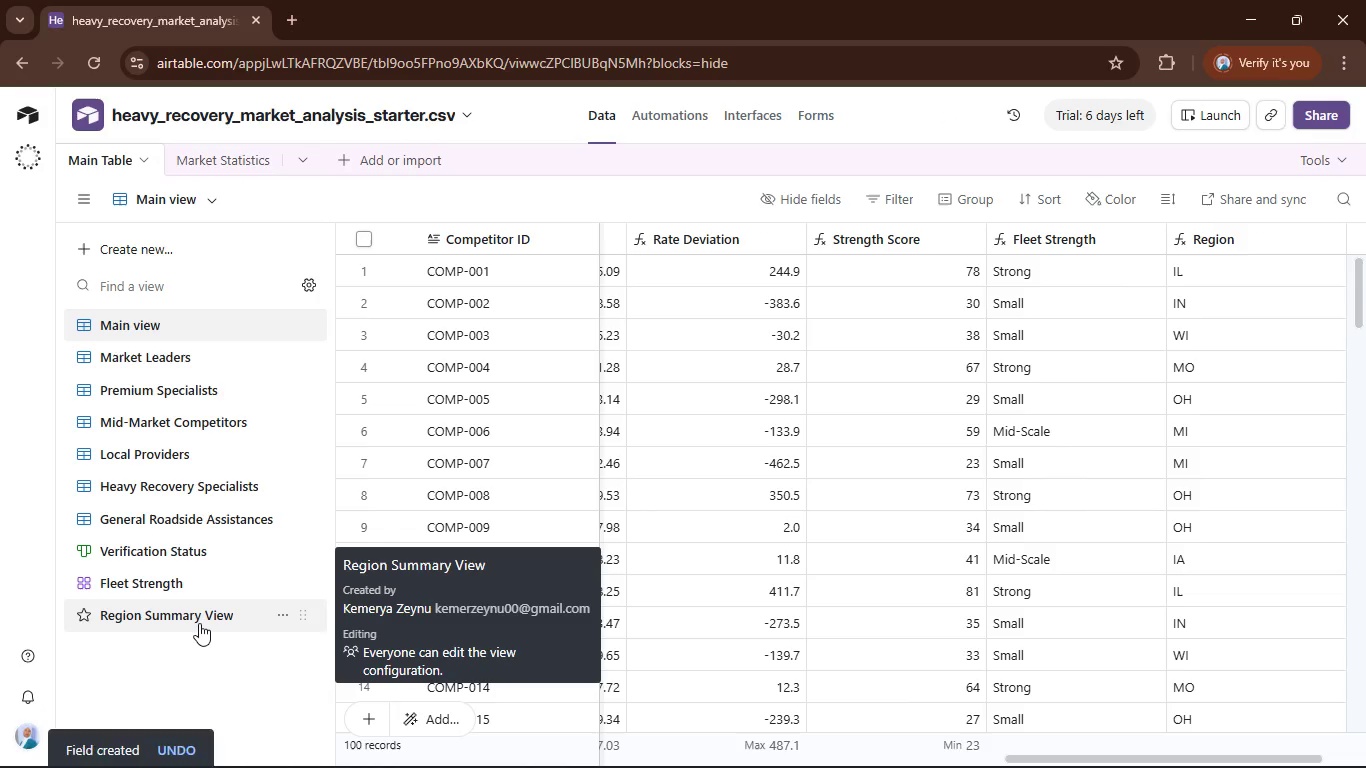 
left_click([199, 623])
 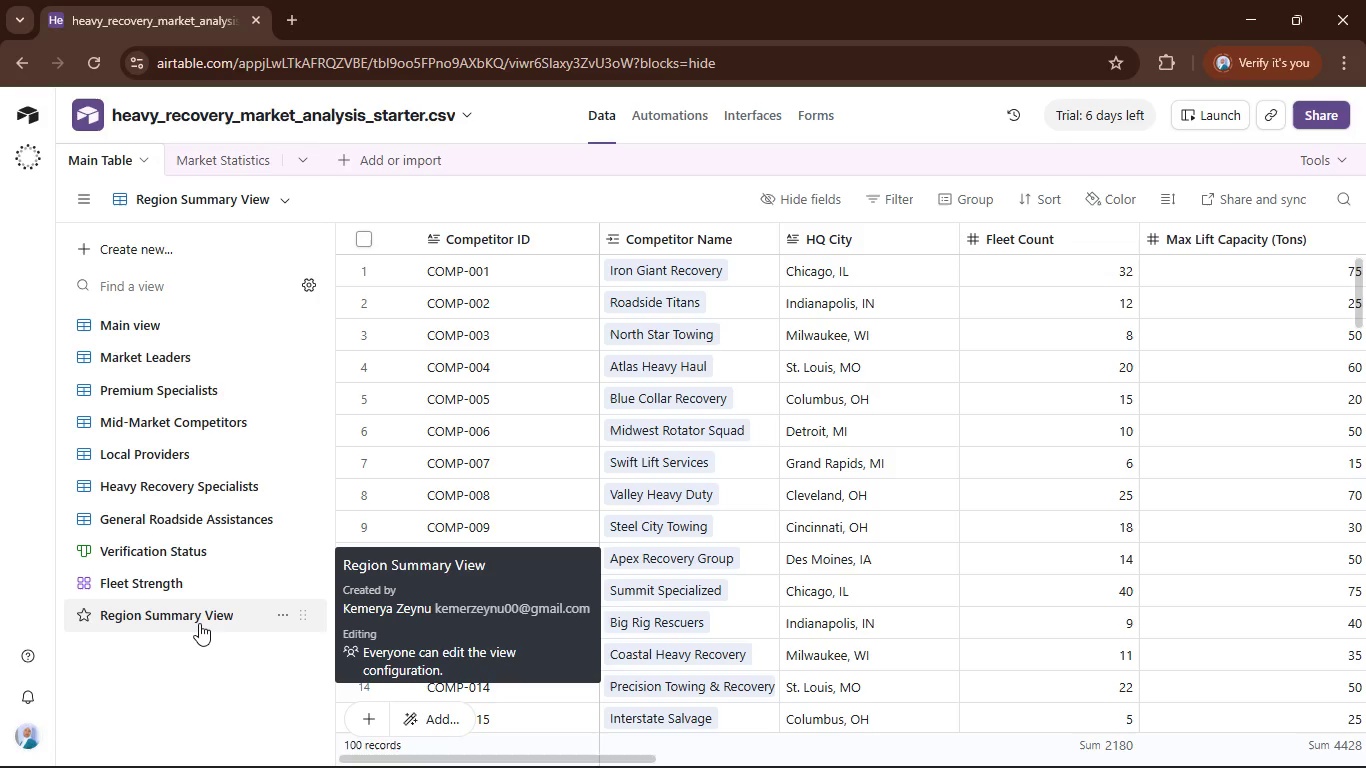 
wait(7.05)
 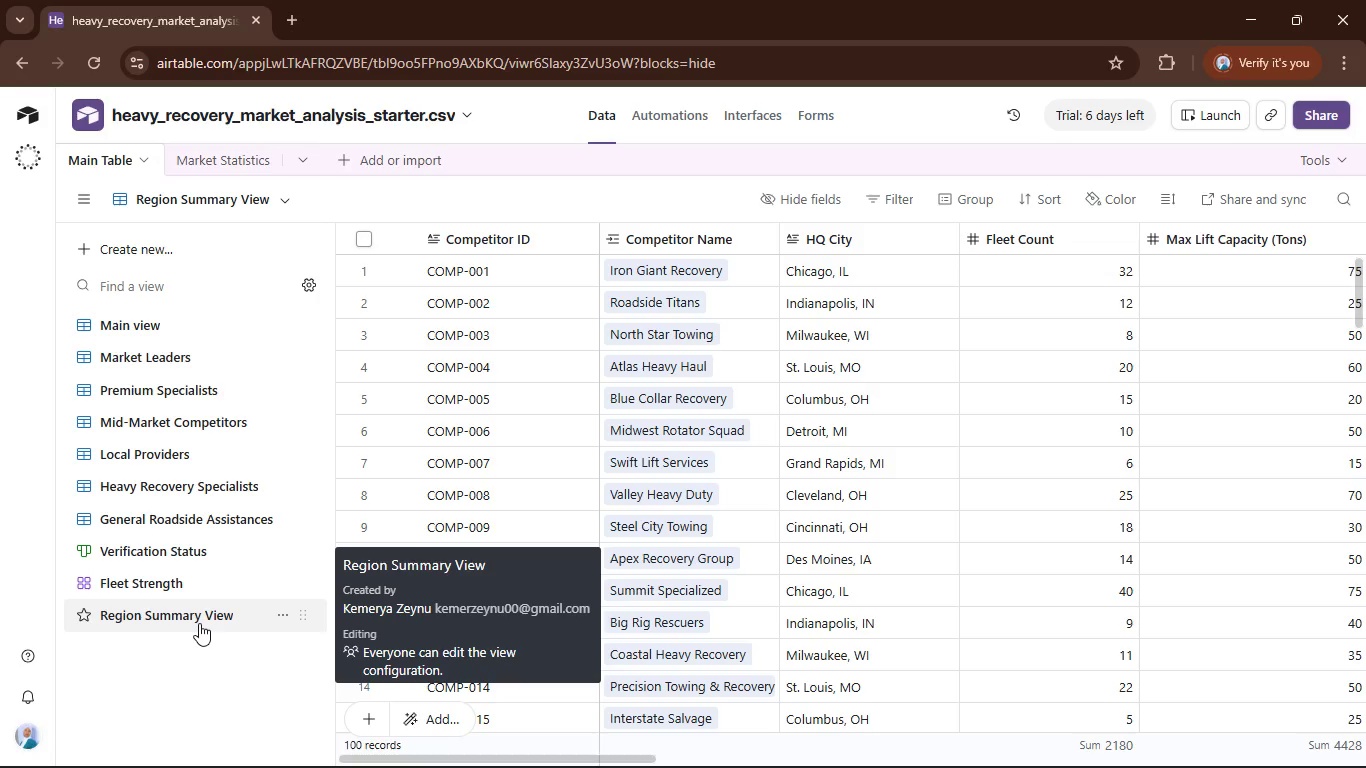 
left_click([205, 636])
 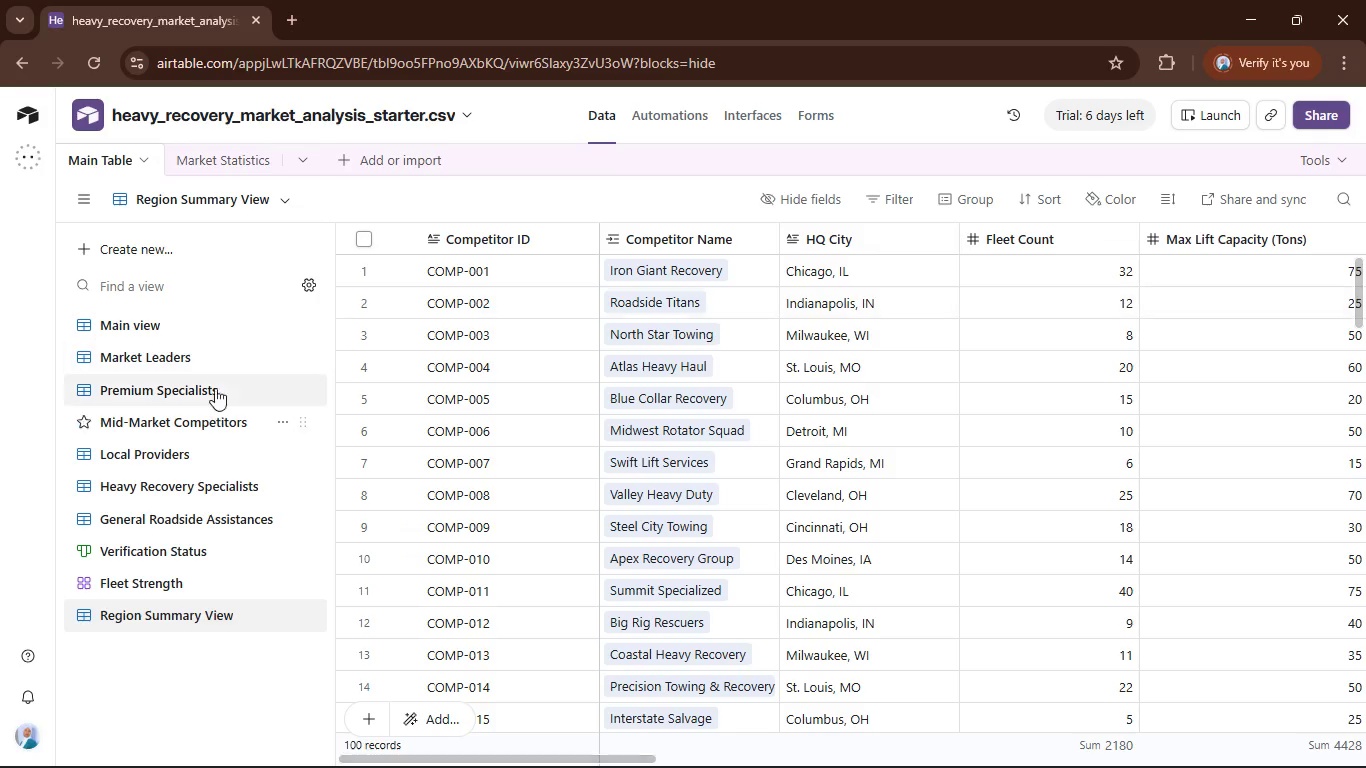 
left_click([173, 327])
 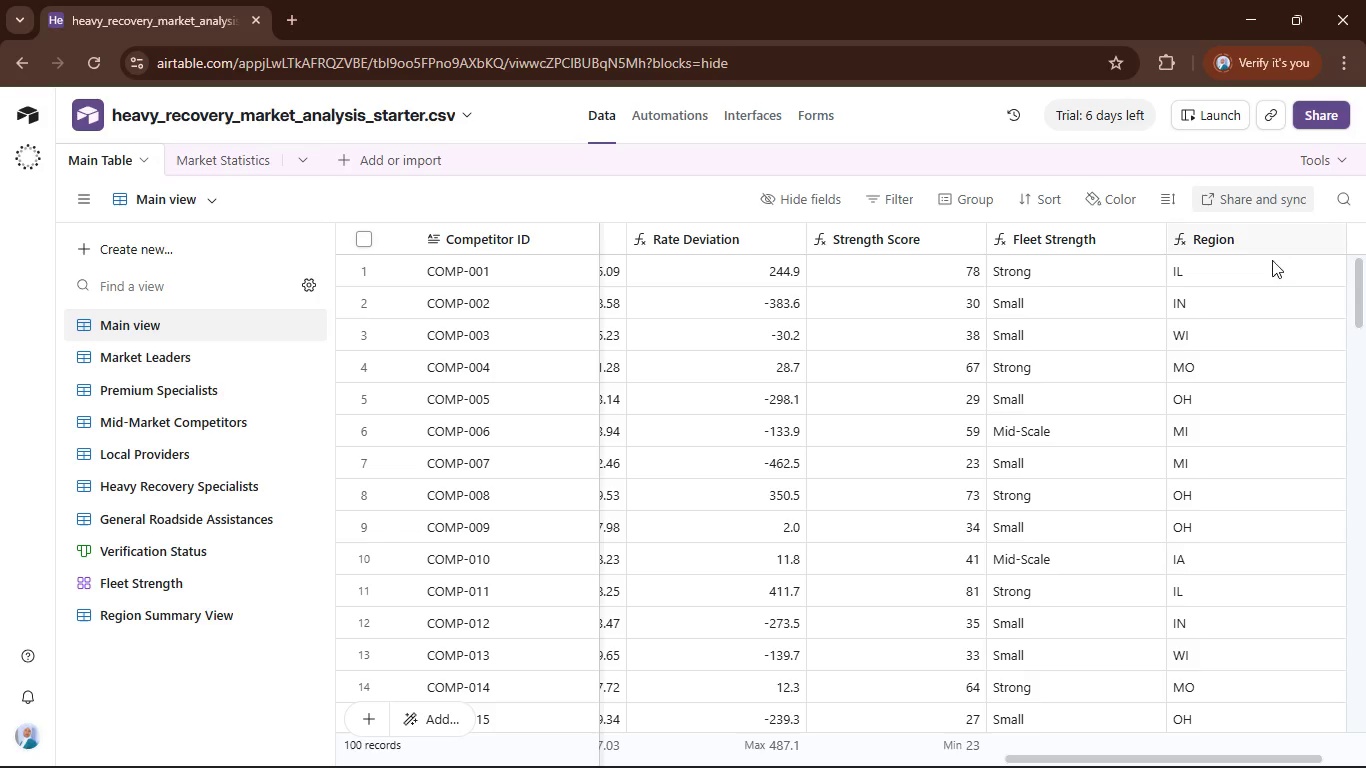 
left_click_drag(start_coordinate=[1247, 241], to_coordinate=[855, 279])
 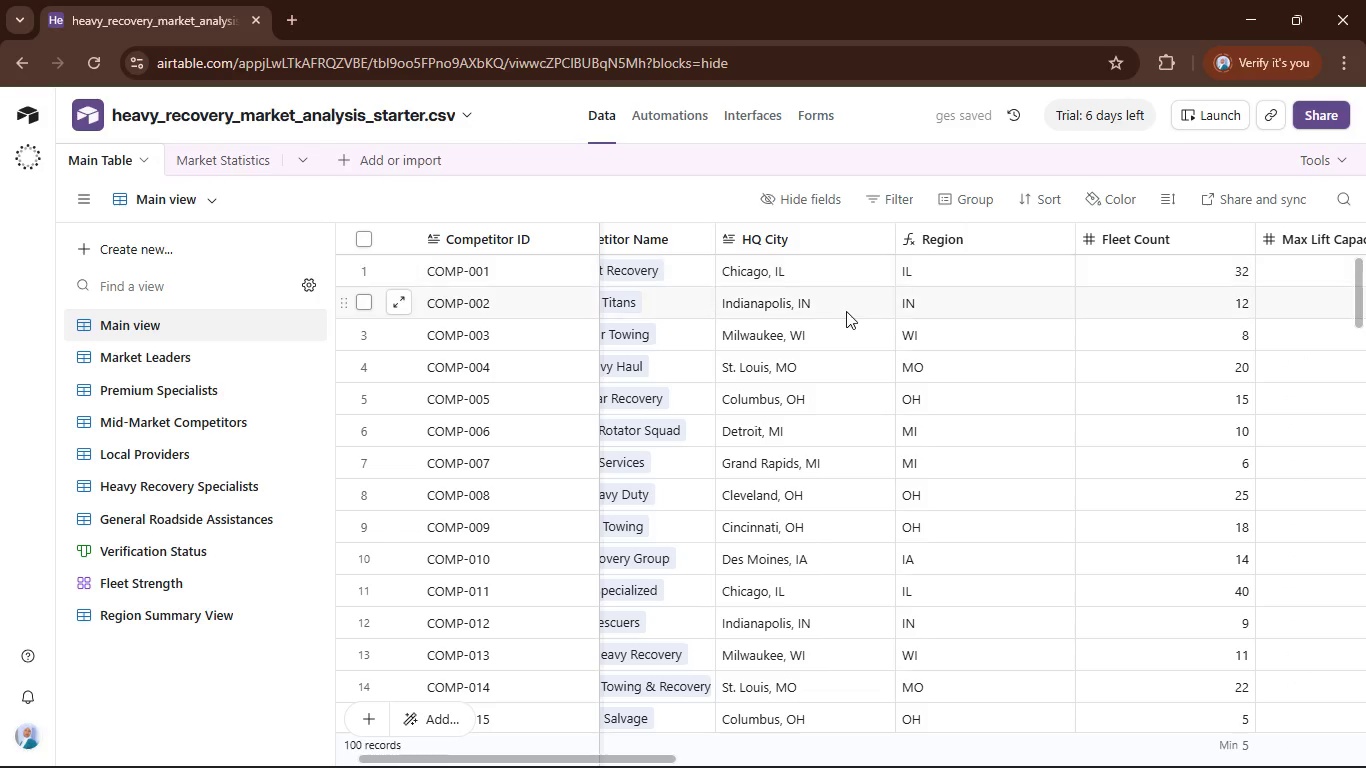 
scroll: coordinate [843, 310], scroll_direction: up, amount: 1.0
 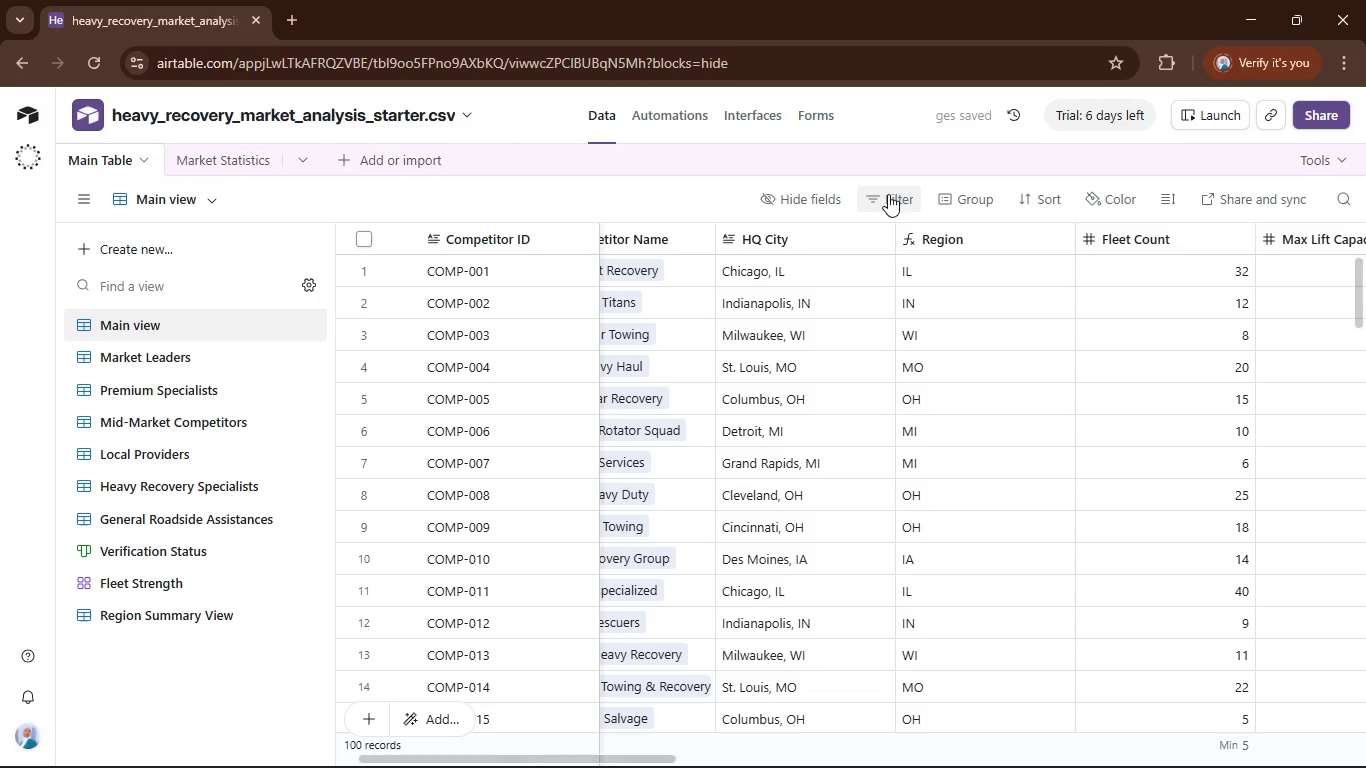 
left_click([899, 192])
 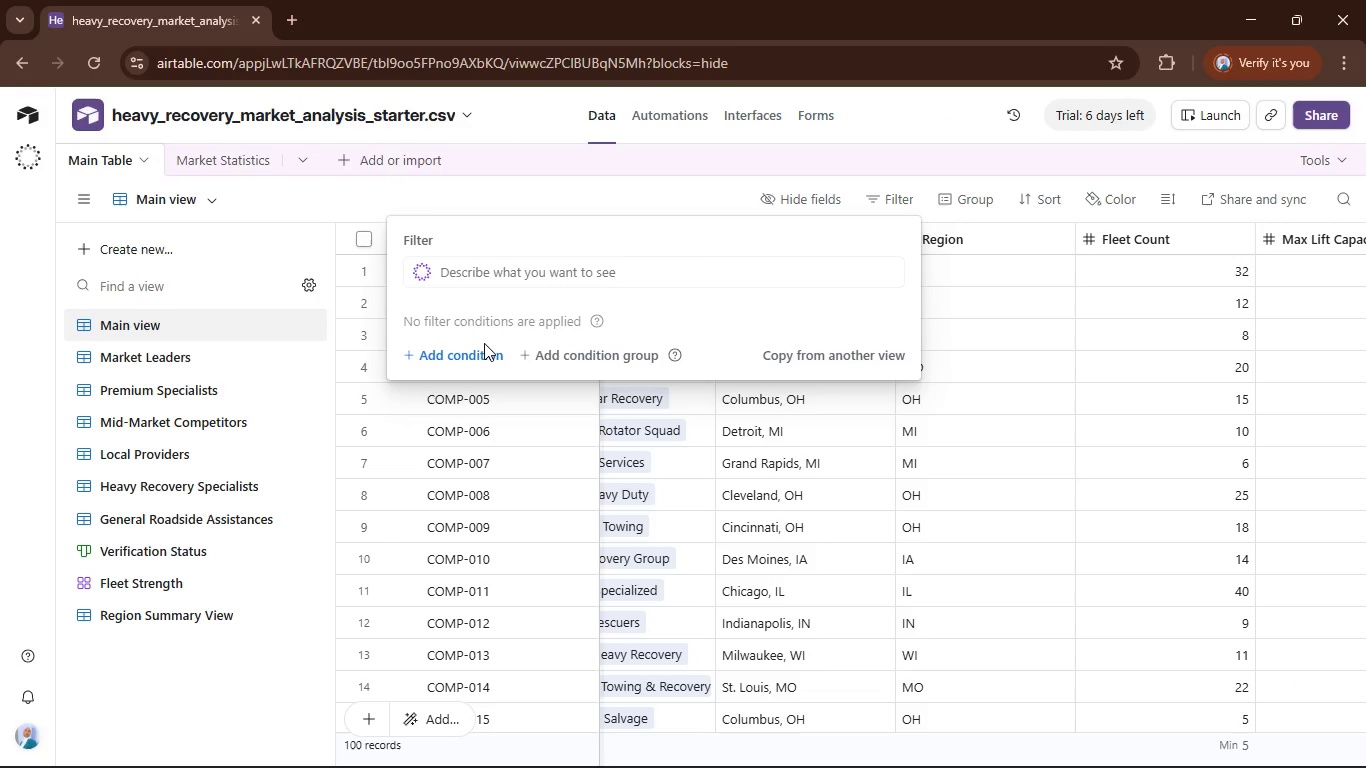 
left_click([480, 357])
 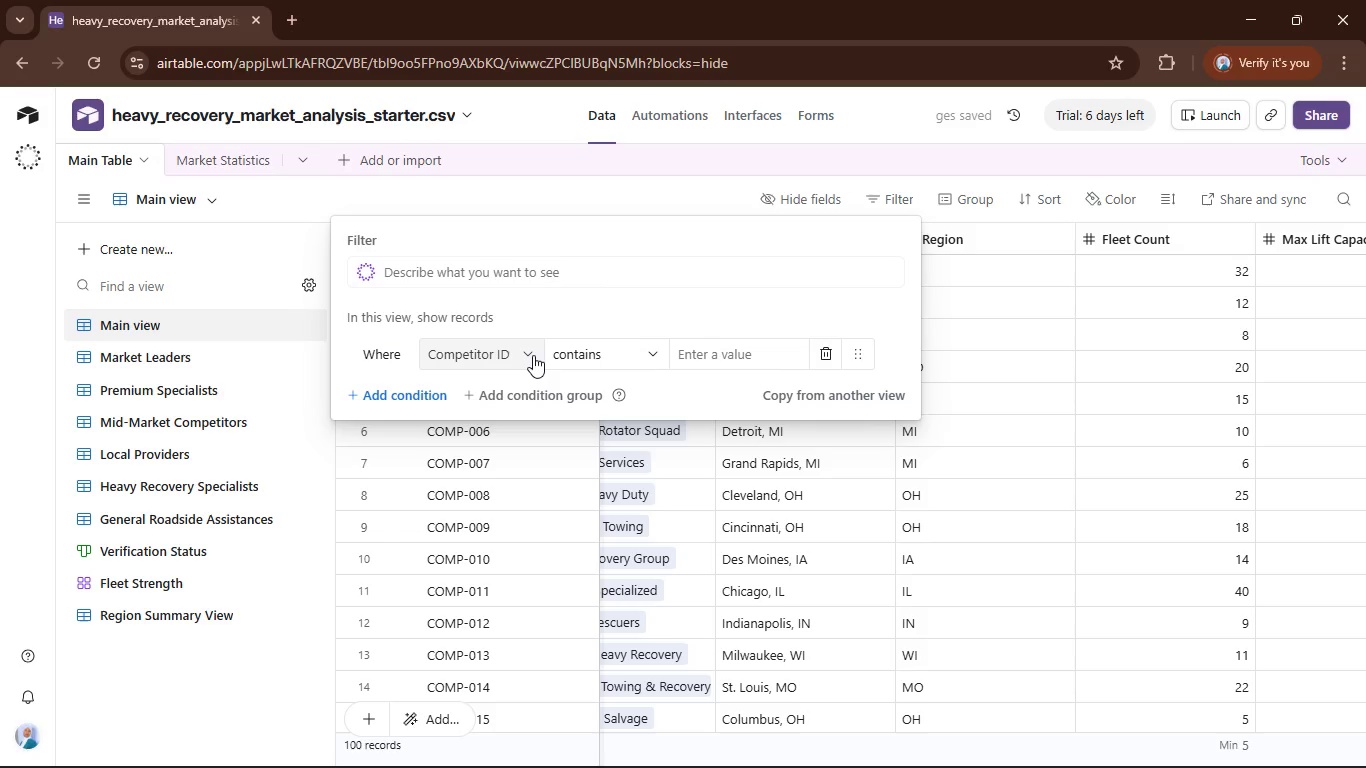 
left_click([533, 355])
 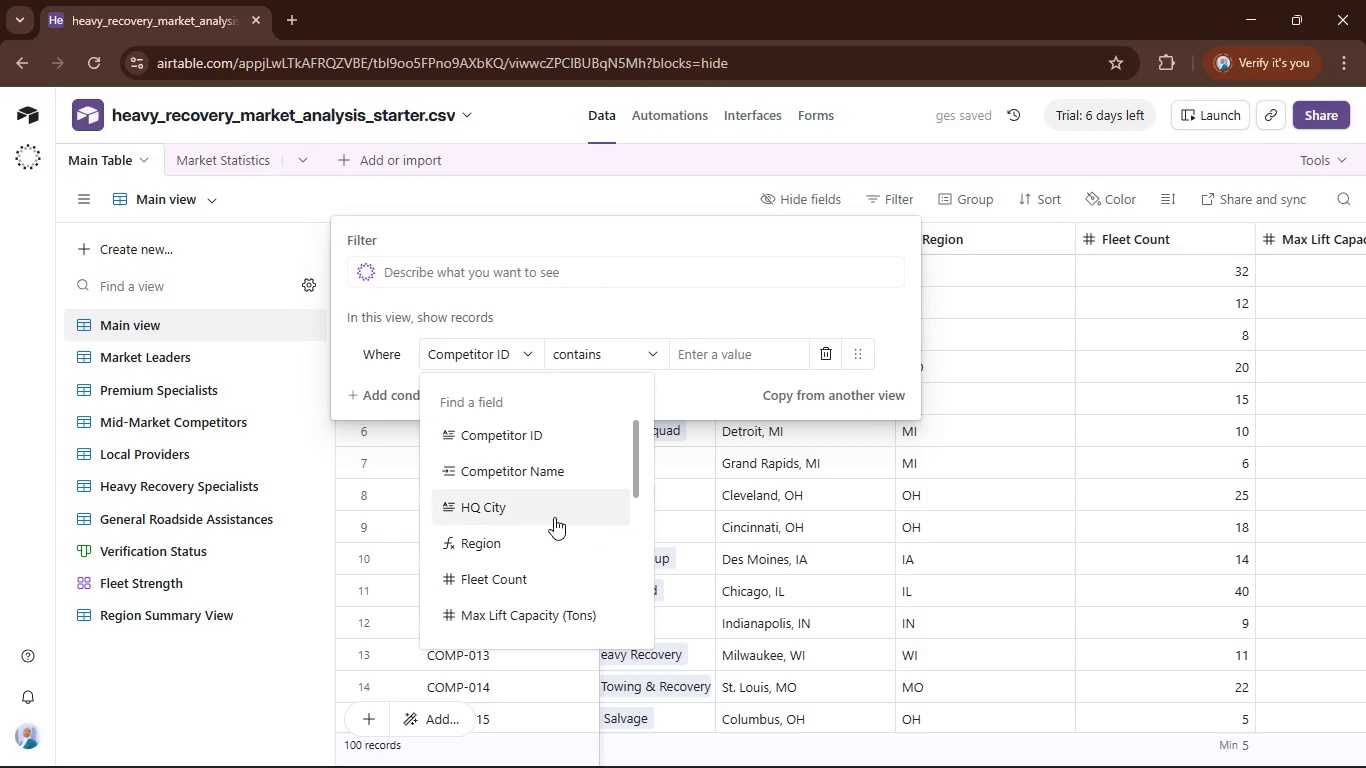 
scroll: coordinate [563, 524], scroll_direction: down, amount: 8.0
 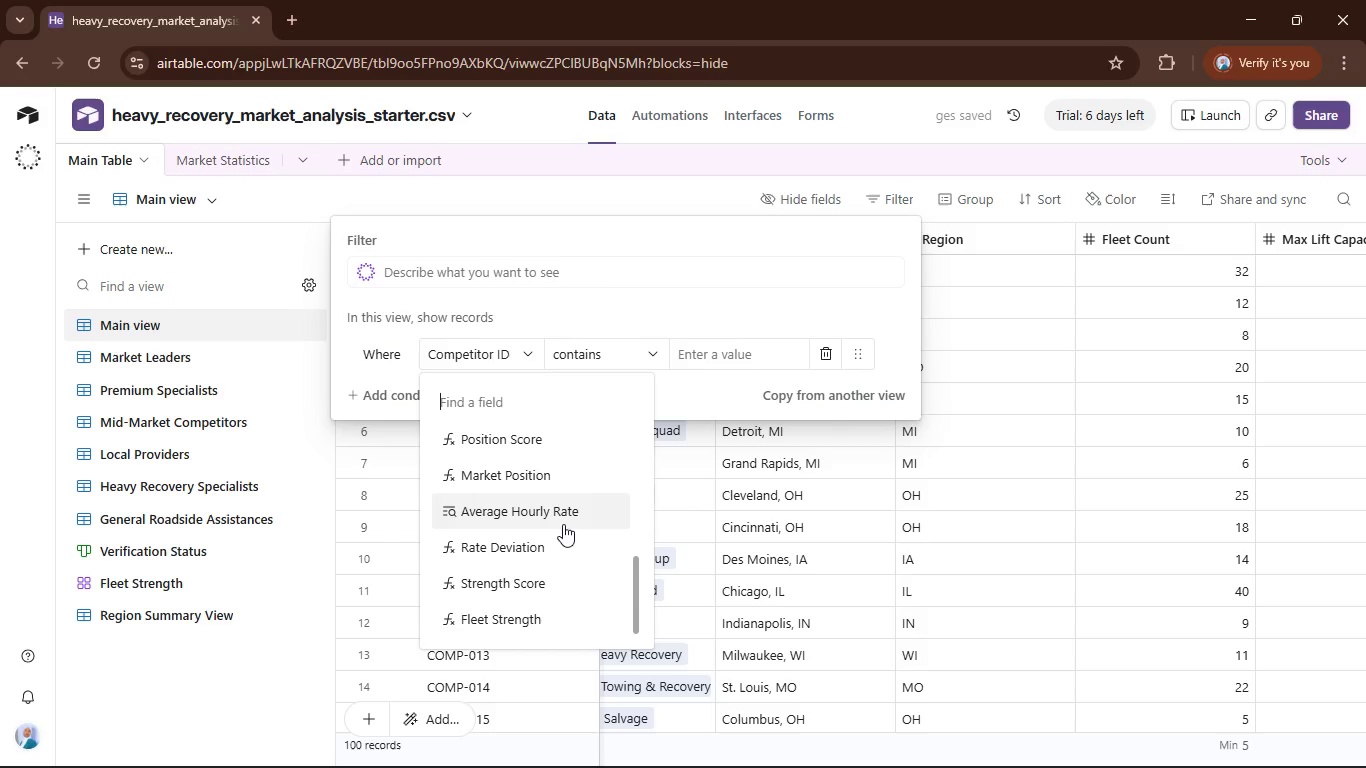 
scroll: coordinate [563, 524], scroll_direction: up, amount: 6.0
 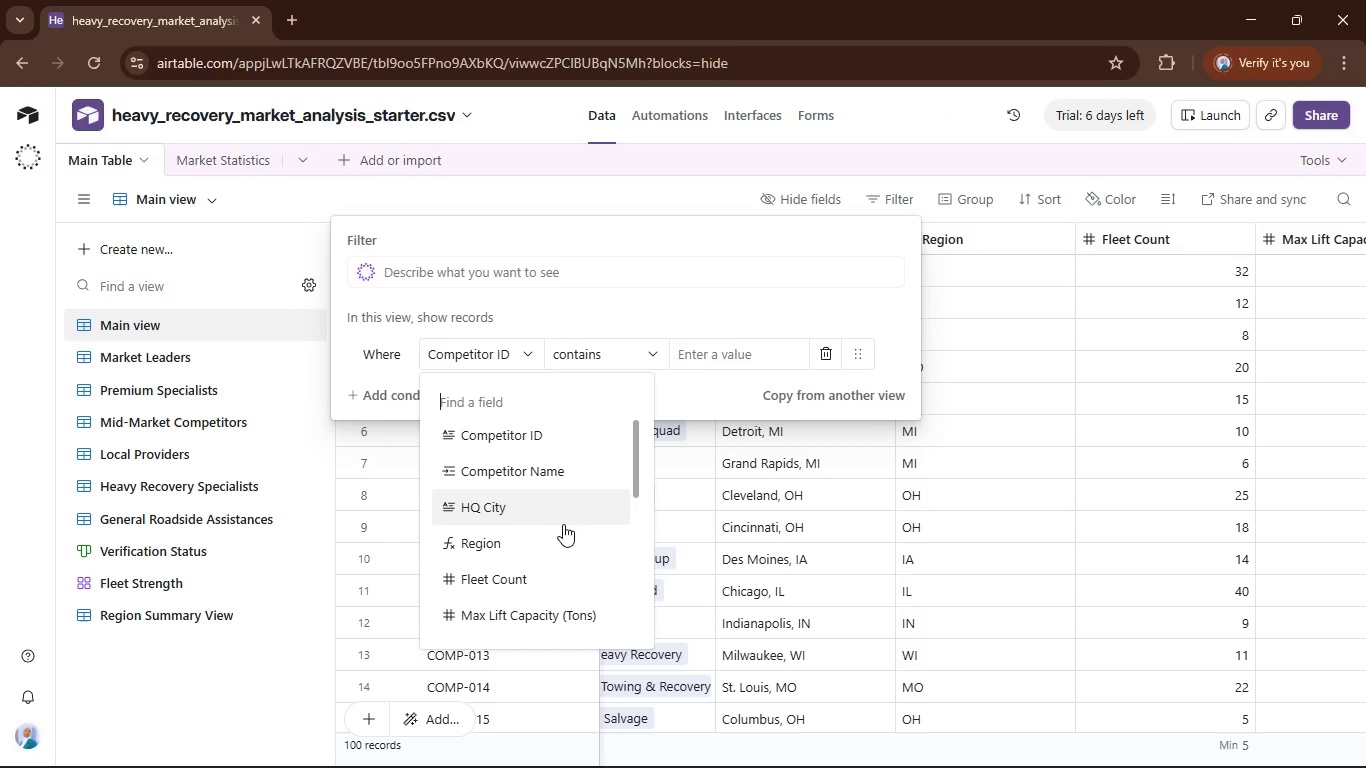 
scroll: coordinate [563, 524], scroll_direction: down, amount: 1.0
 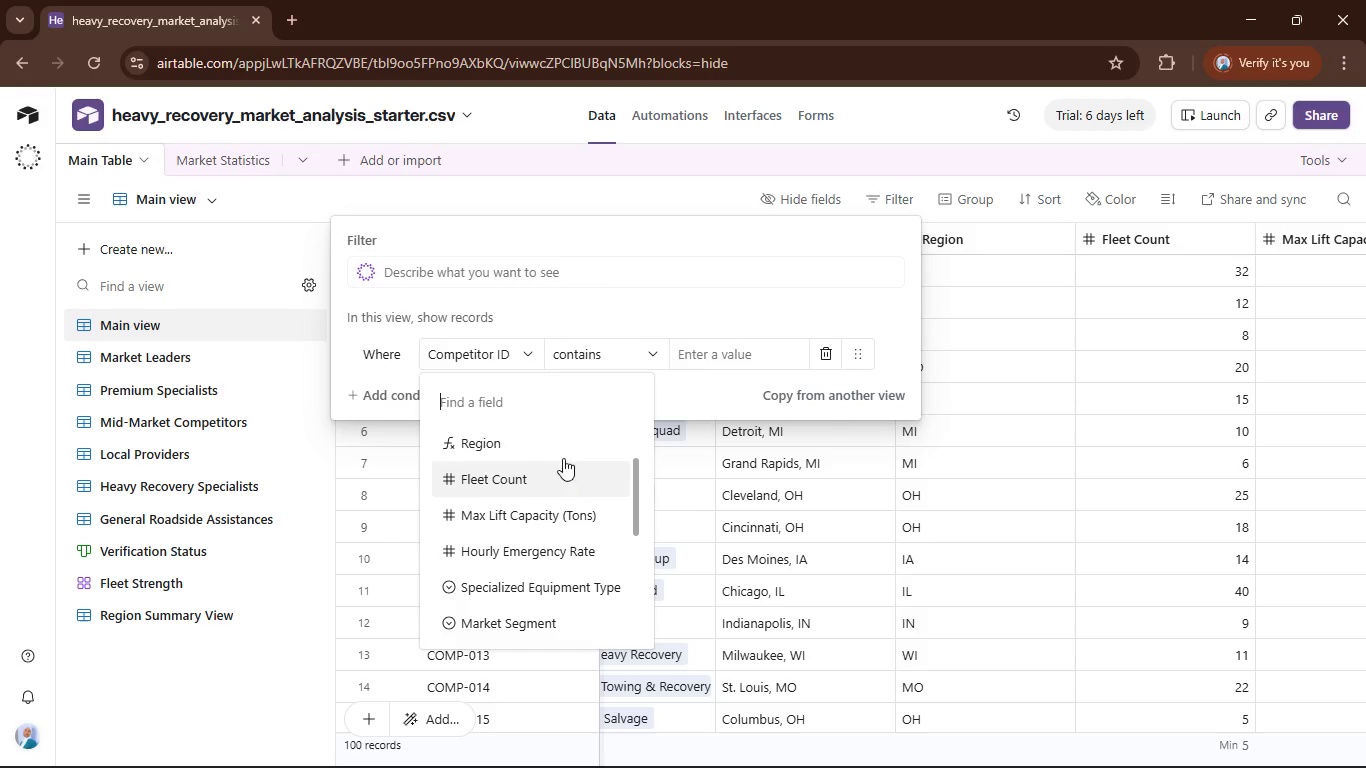 
left_click([569, 438])
 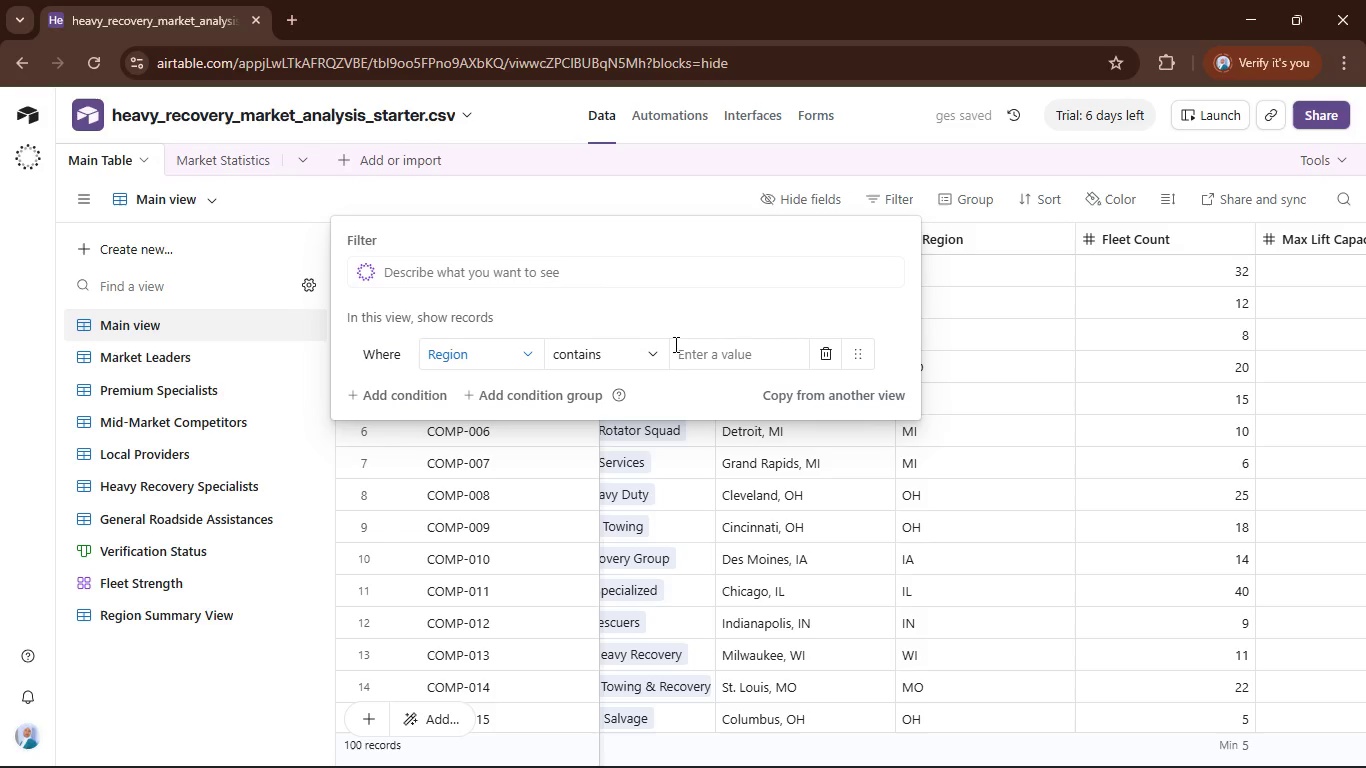 
left_click([654, 353])
 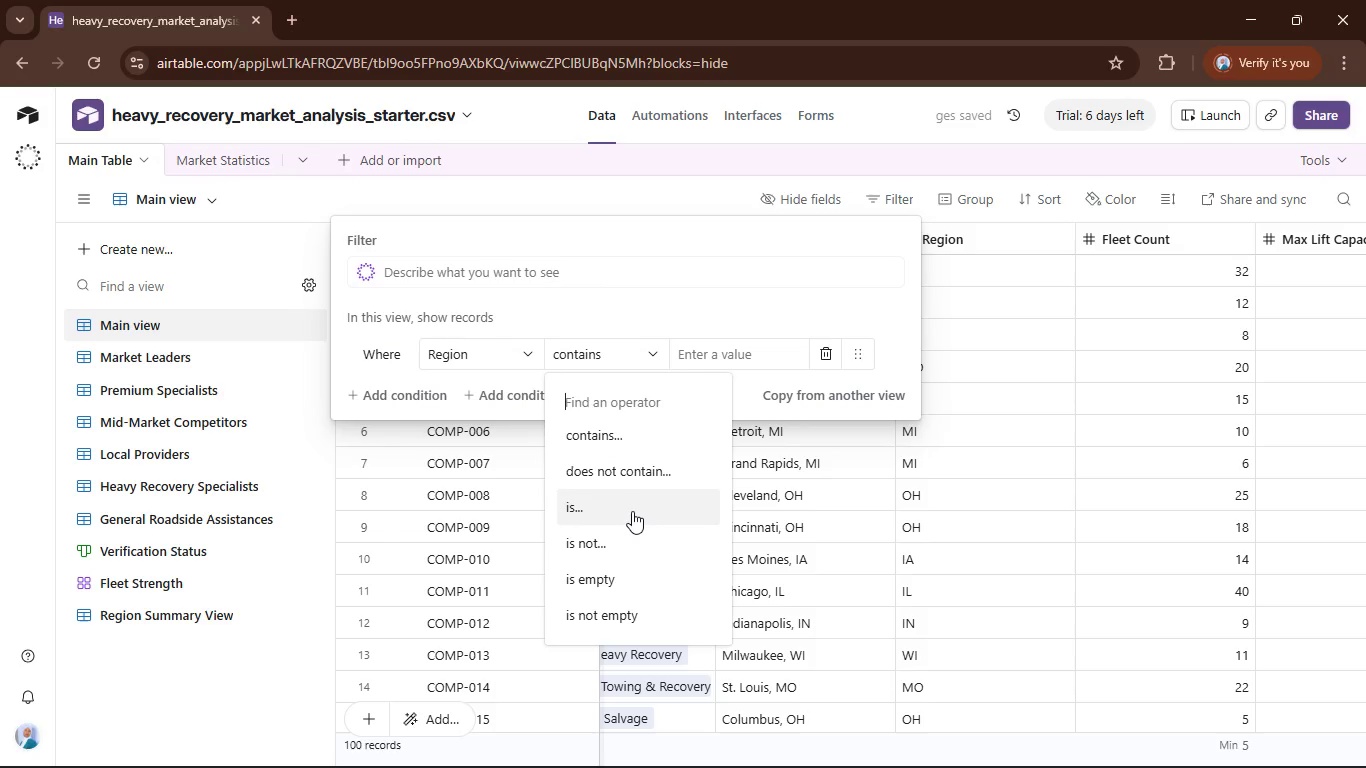 
left_click([632, 512])
 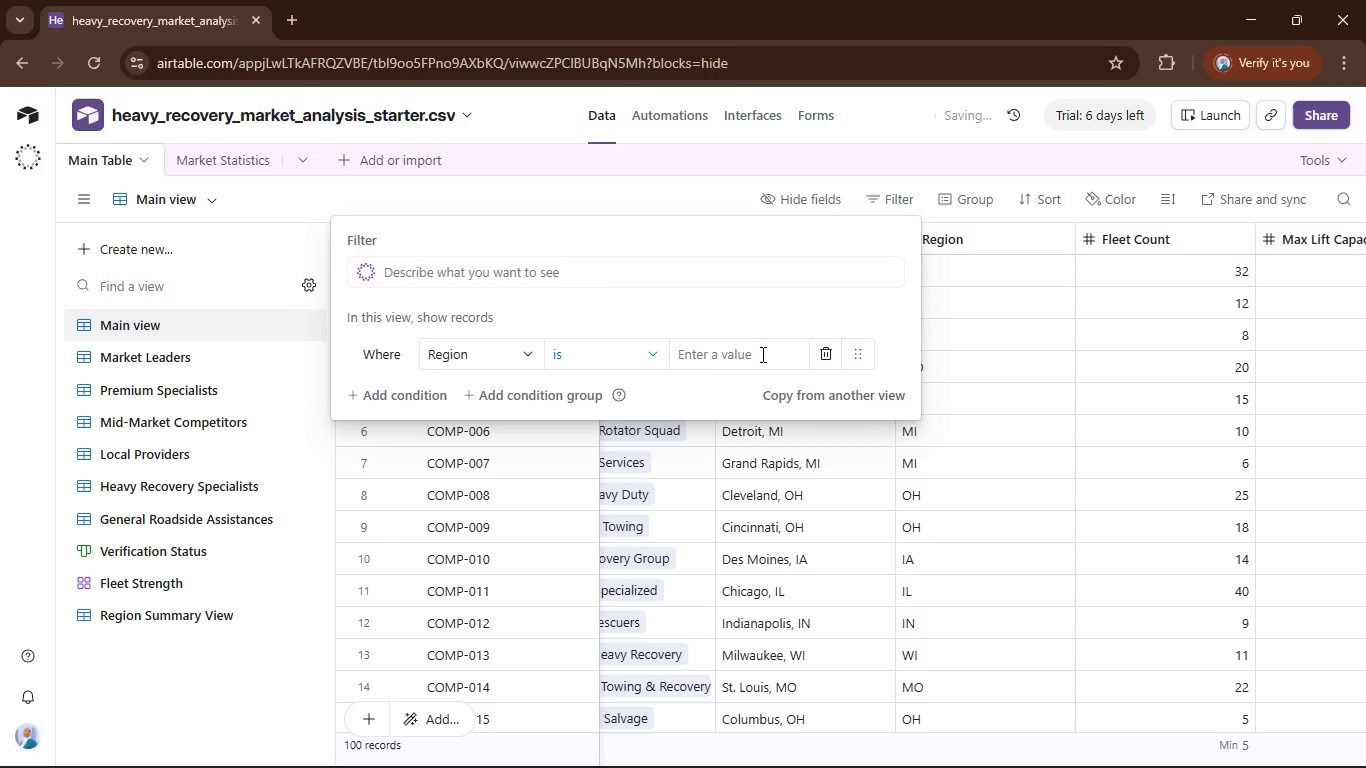 
left_click([761, 354])
 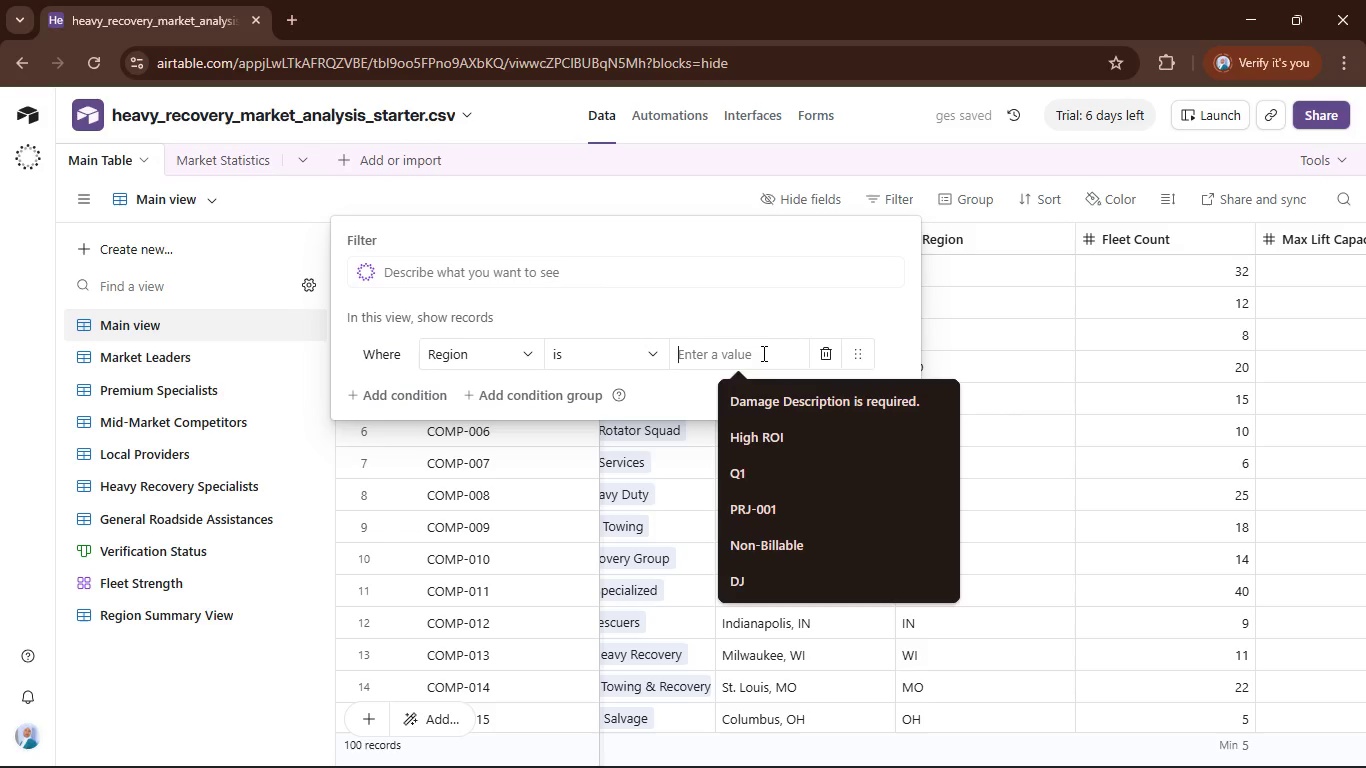 
type(WI)
 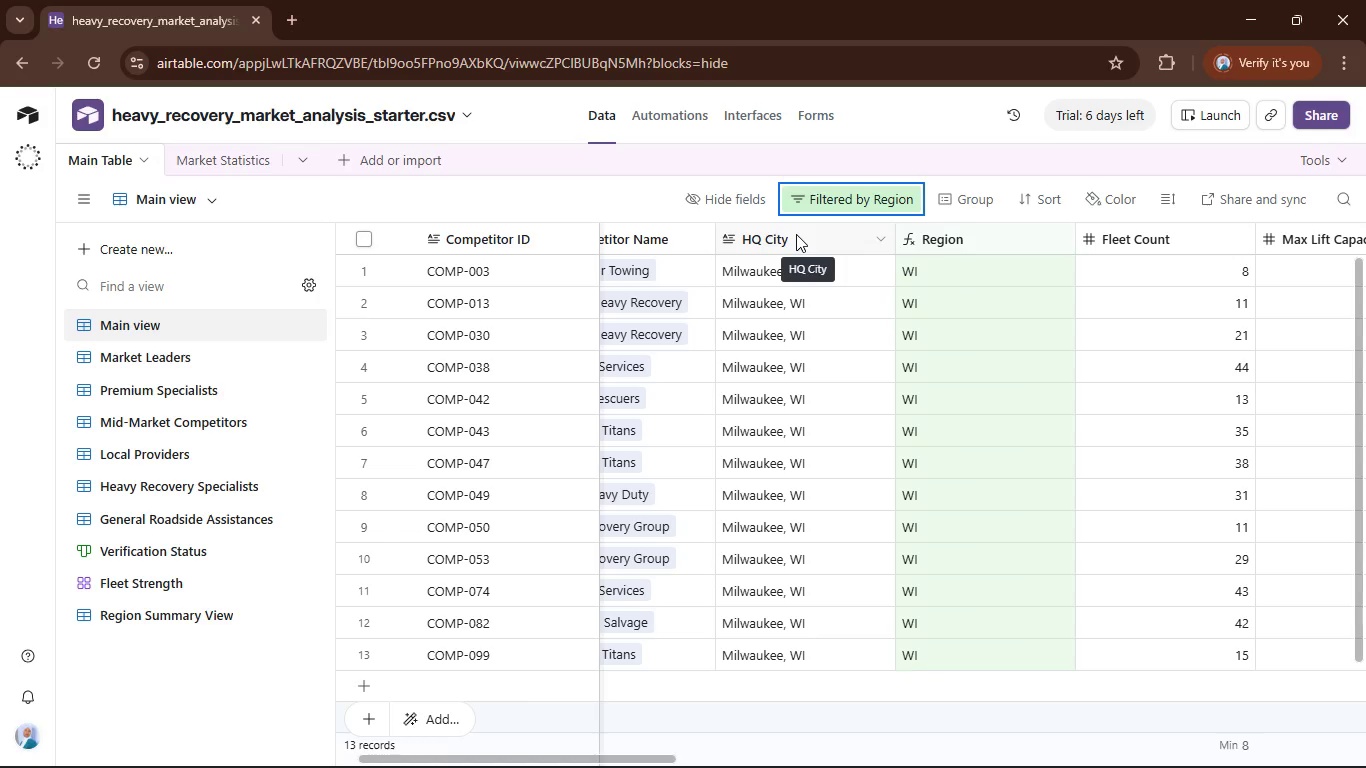 
wait(12.77)
 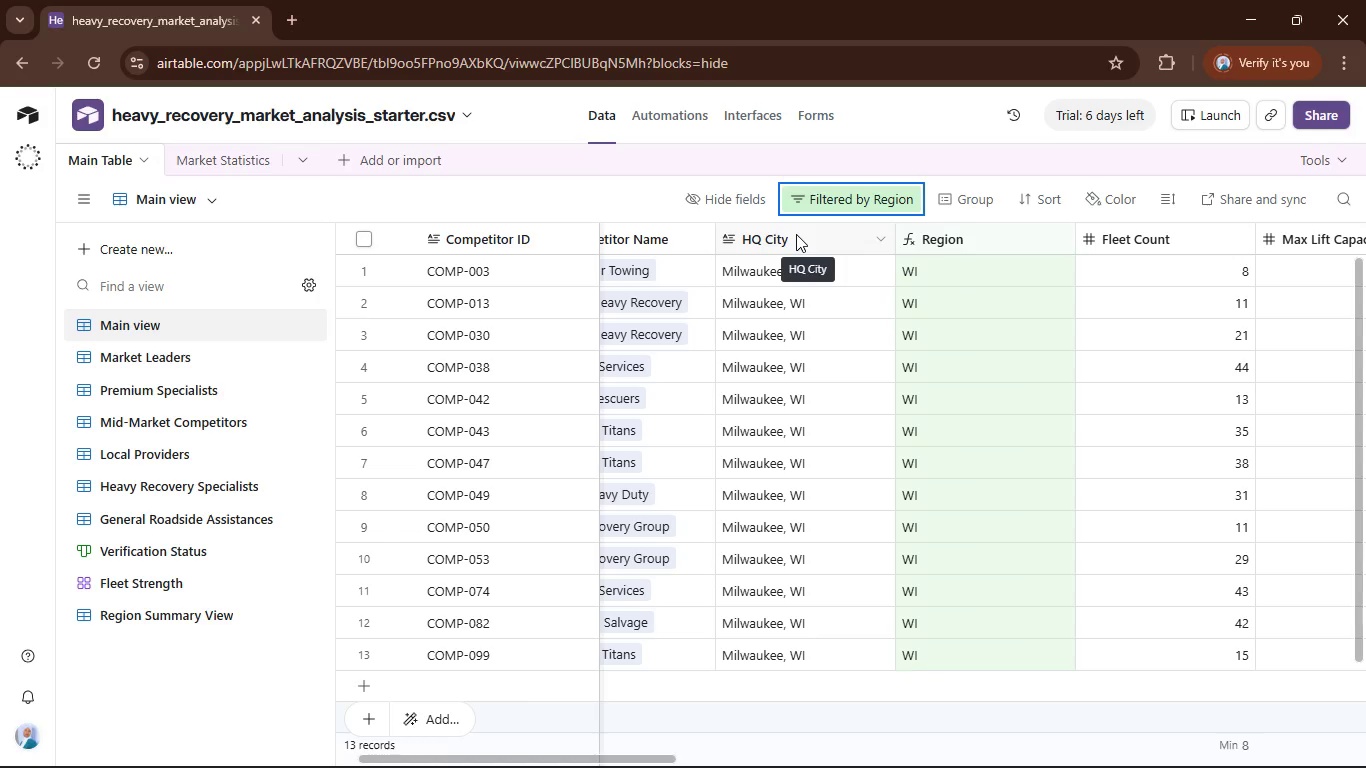 
mouse_move([1025, 245])
 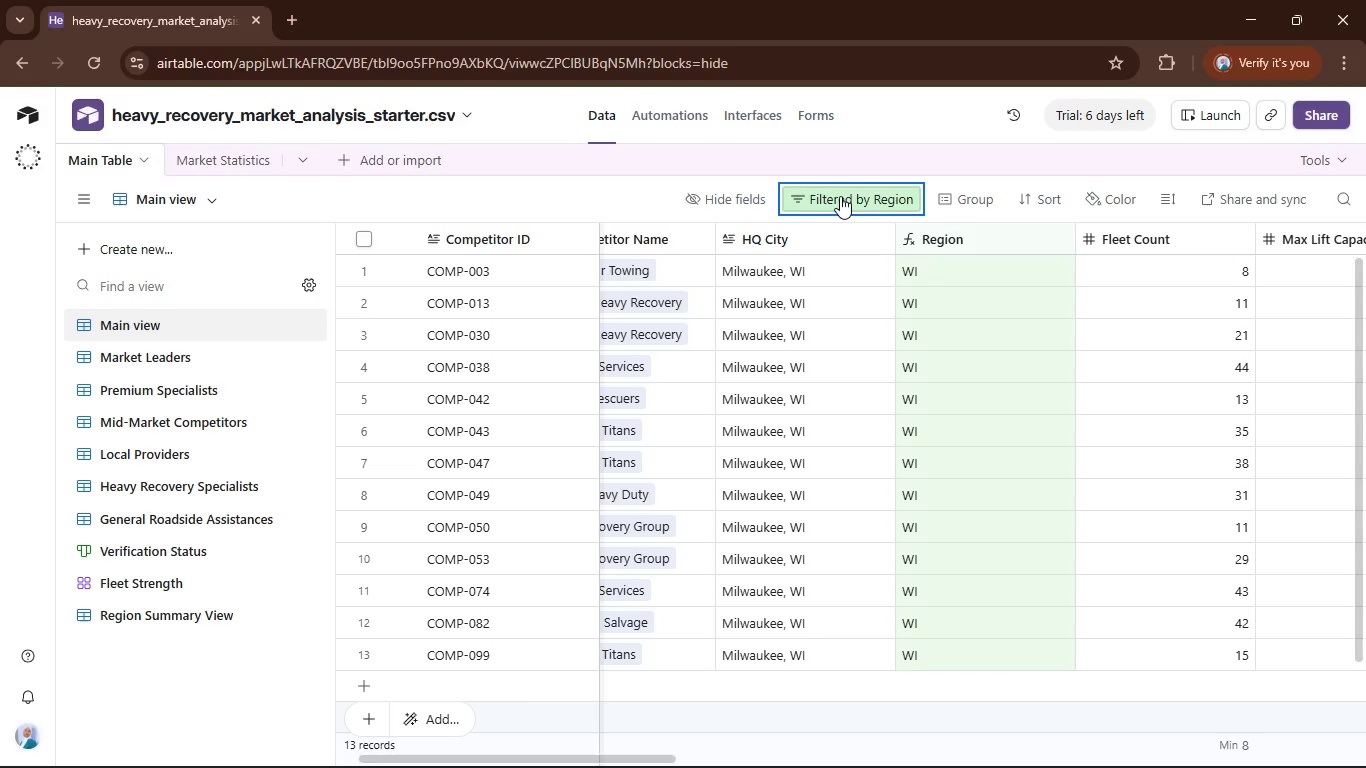 
left_click([840, 196])
 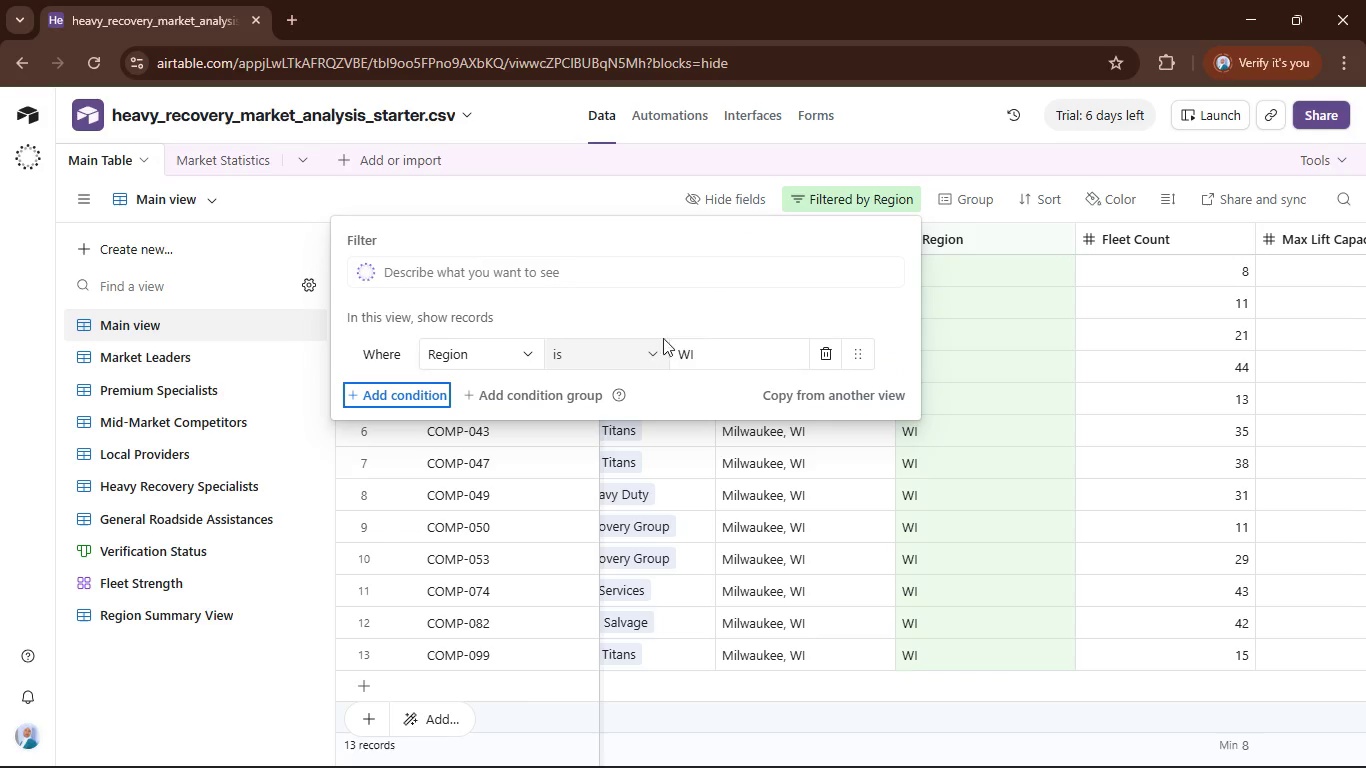 
left_click([707, 342])
 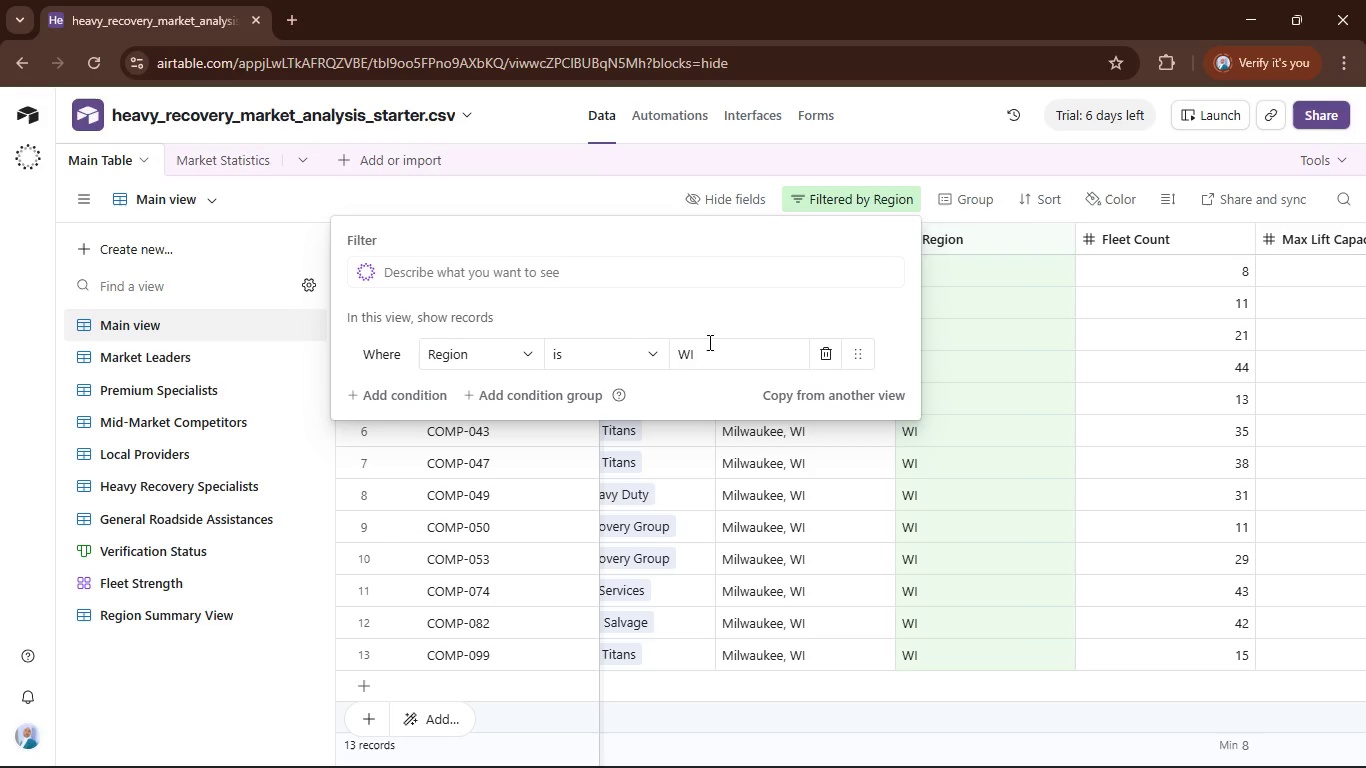 
key(Backspace)
key(Backspace)
type(il)
 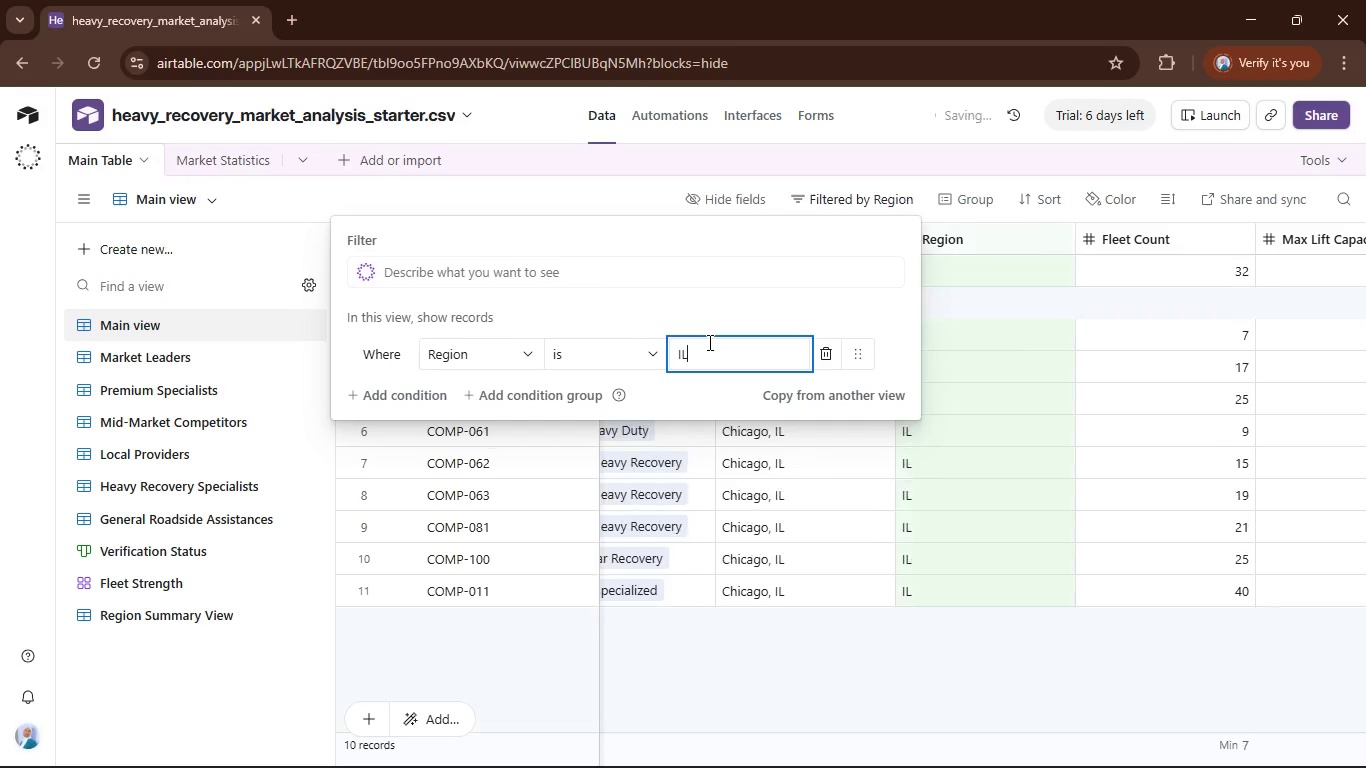 
hold_key(key=ShiftRight, duration=0.8)
 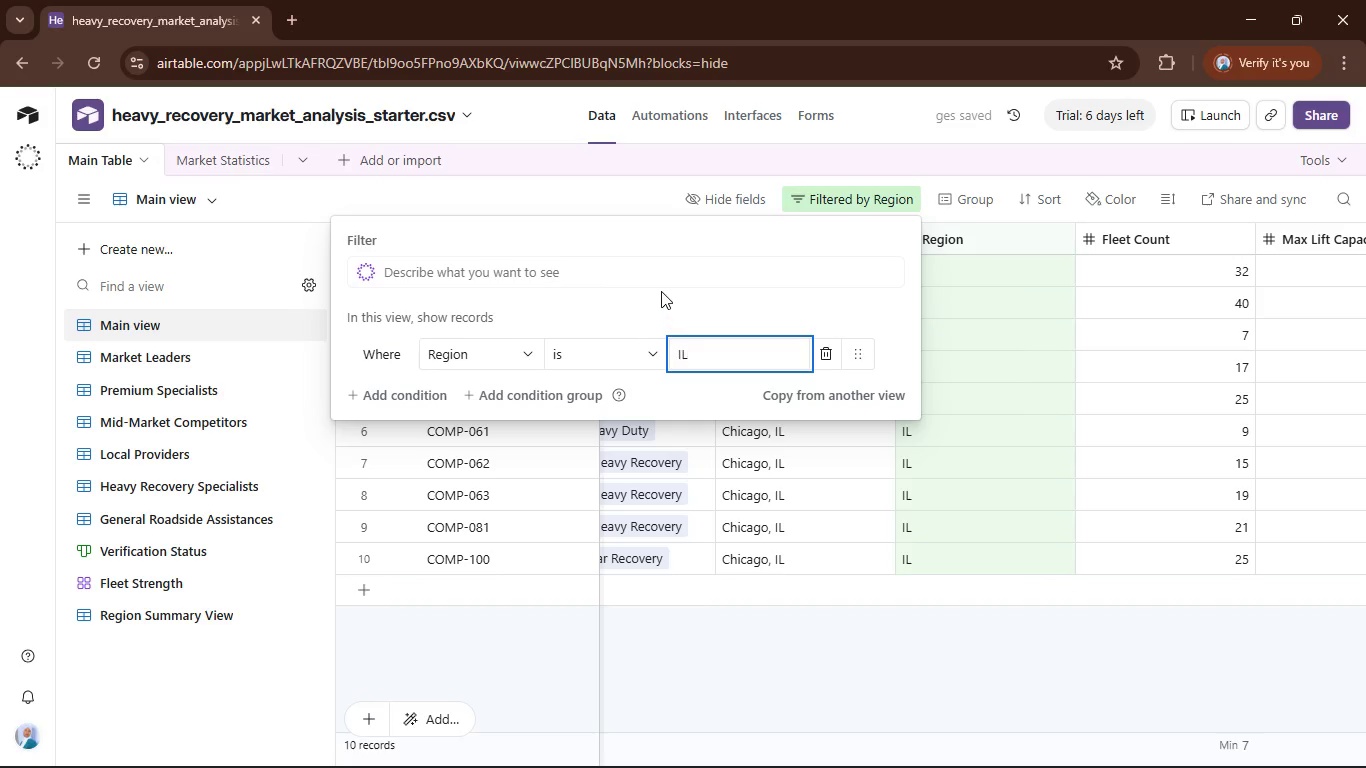 
left_click([629, 193])
 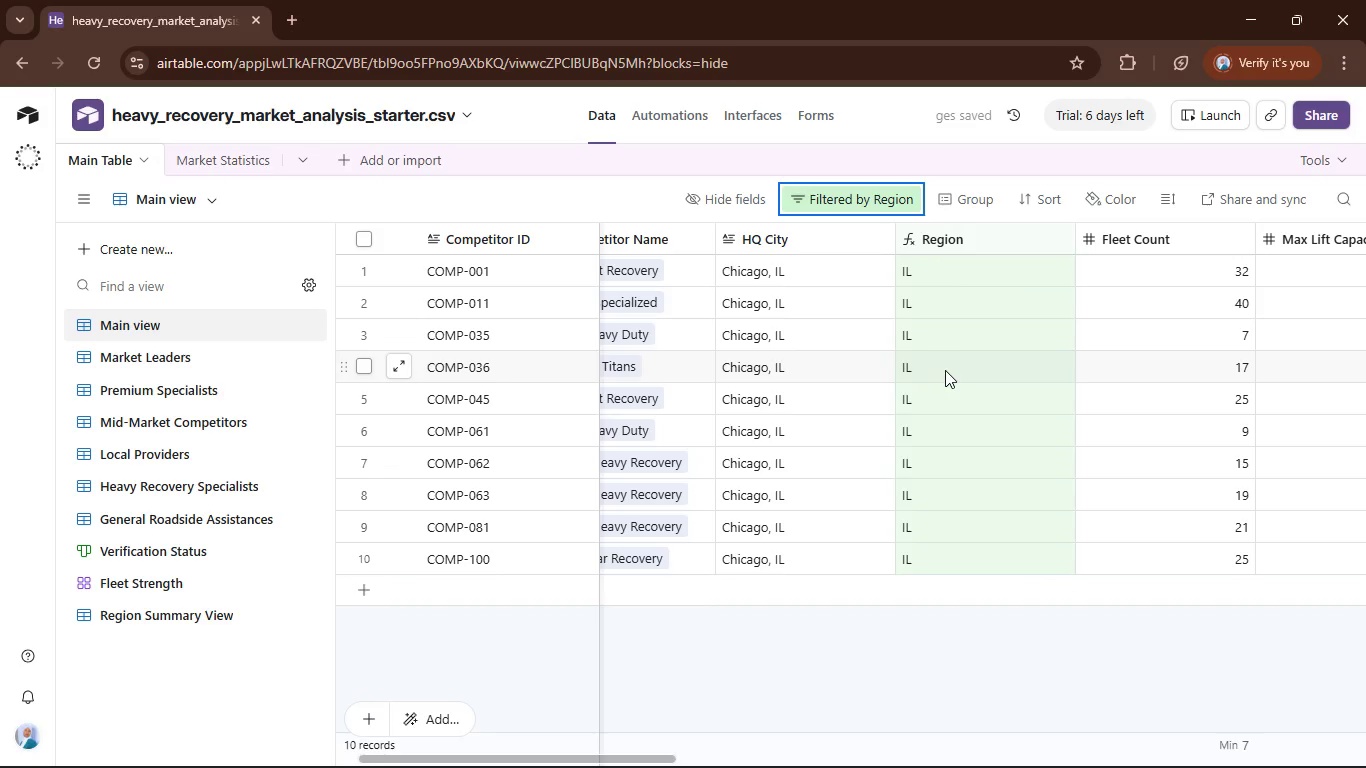 
left_click([807, 190])
 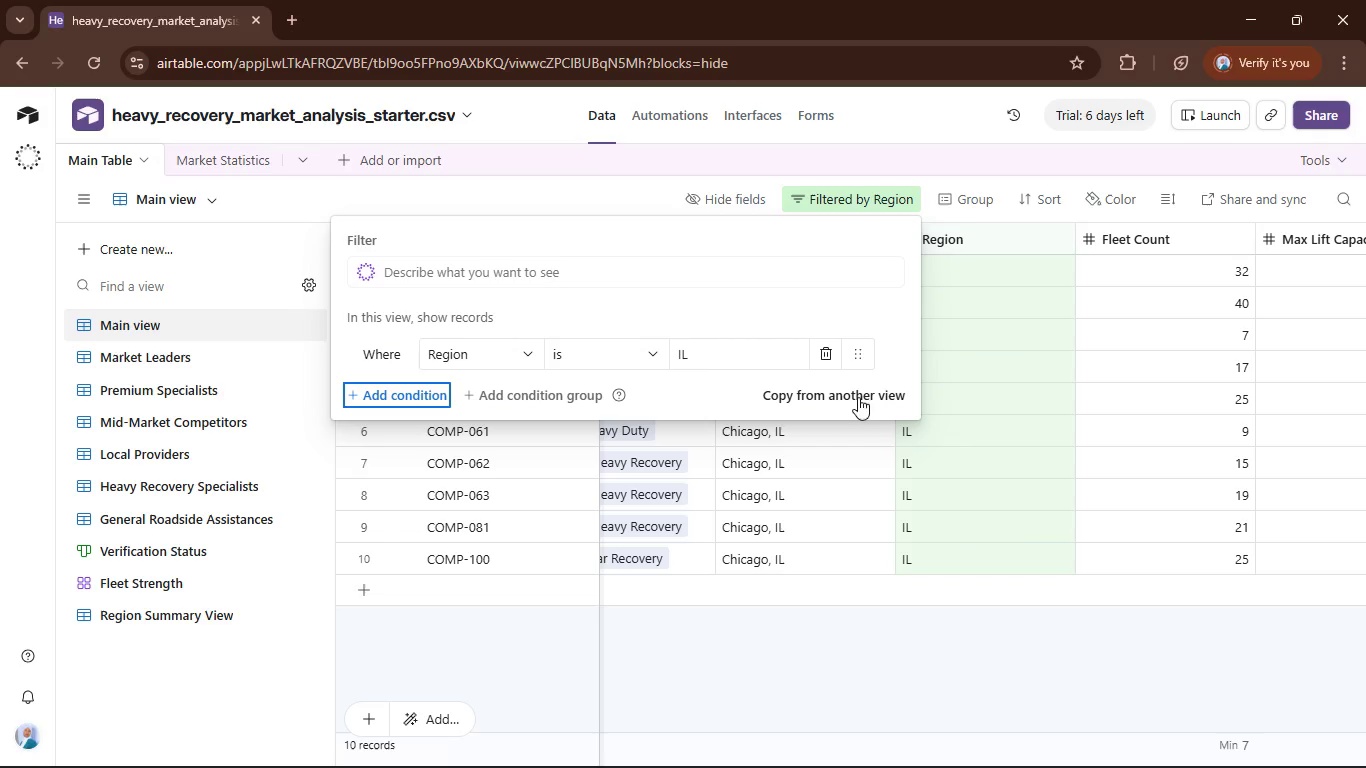 
left_click([817, 352])
 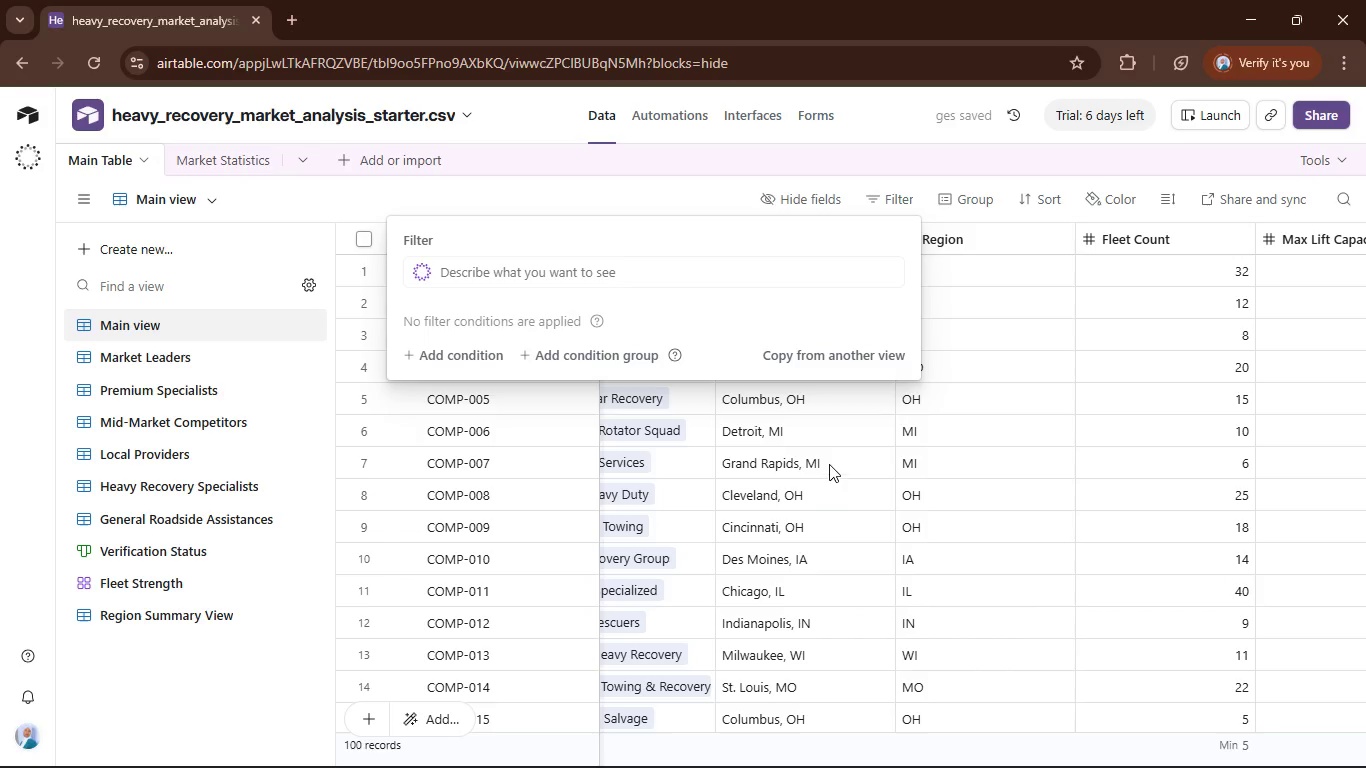 
left_click([969, 245])
 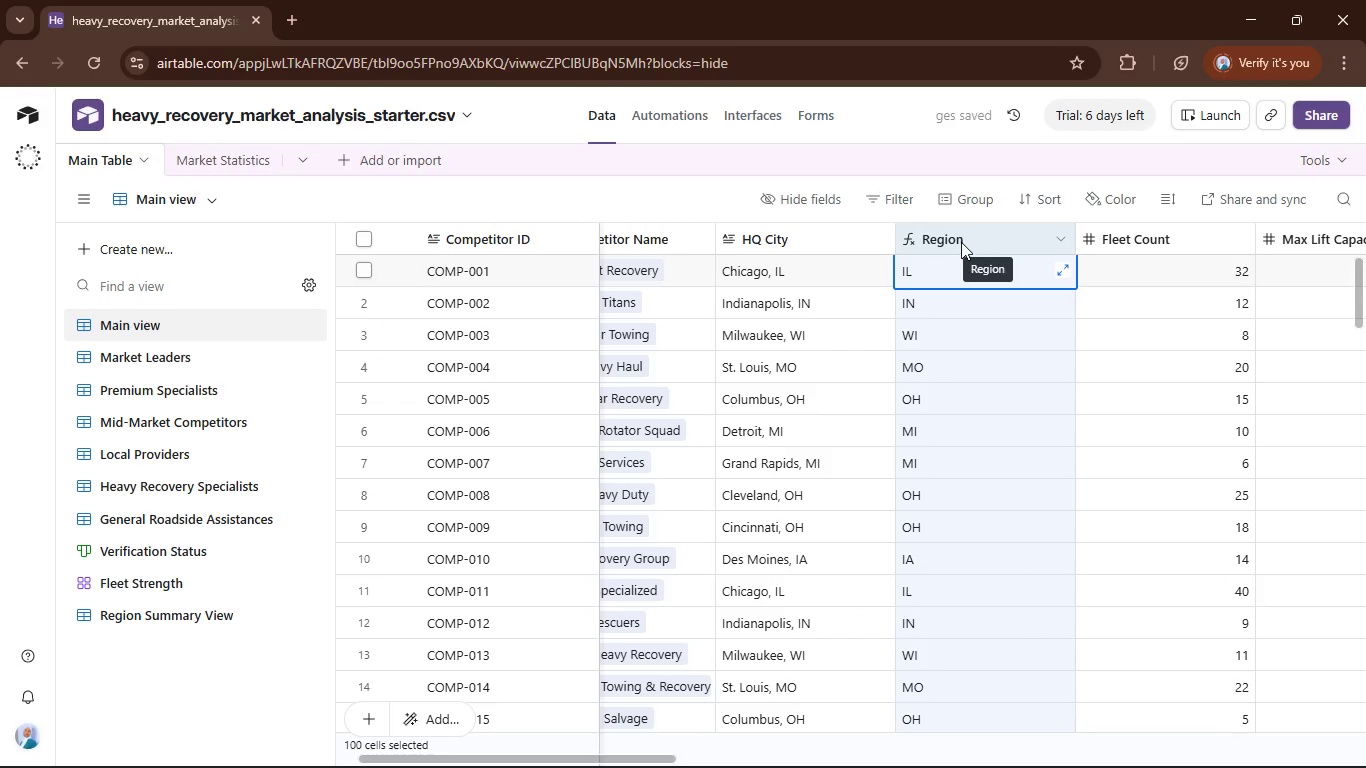 
double_click([957, 240])
 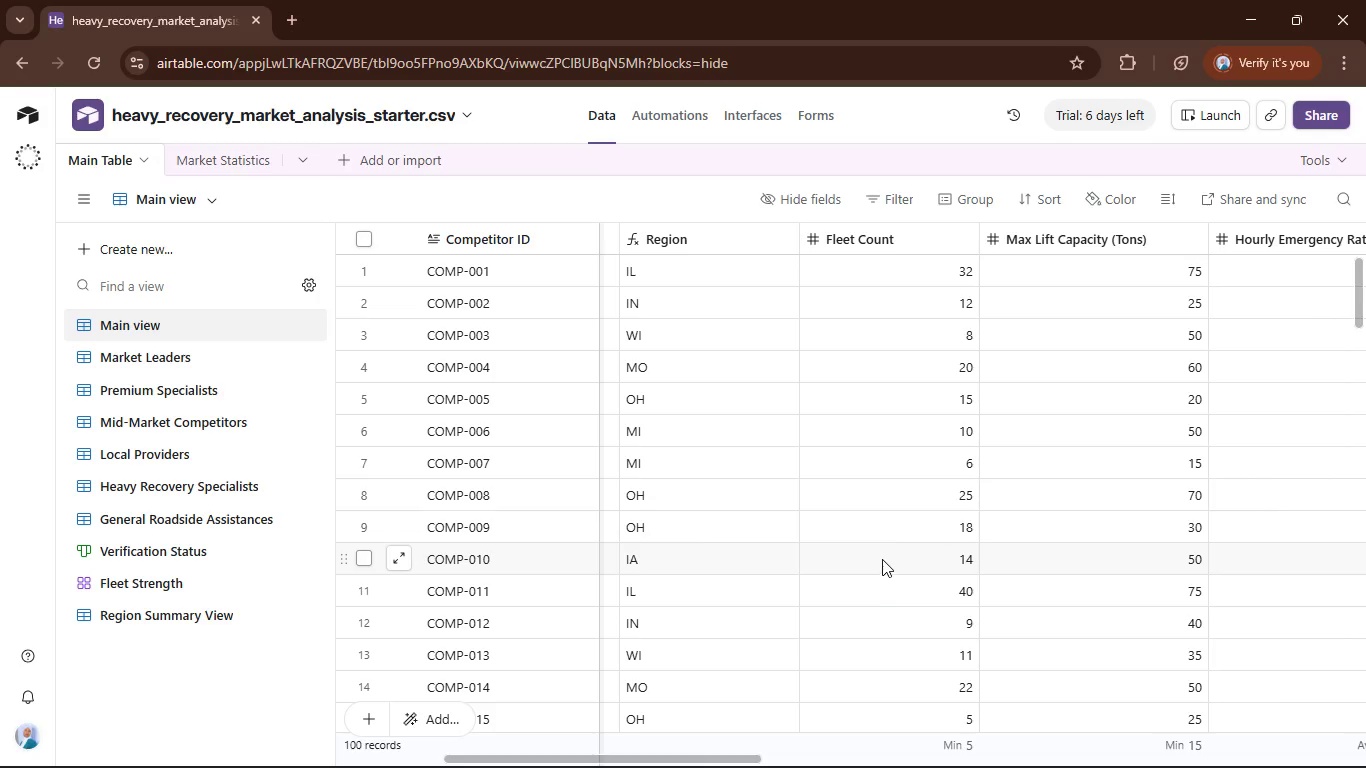 
left_click_drag(start_coordinate=[723, 758], to_coordinate=[572, 762])
 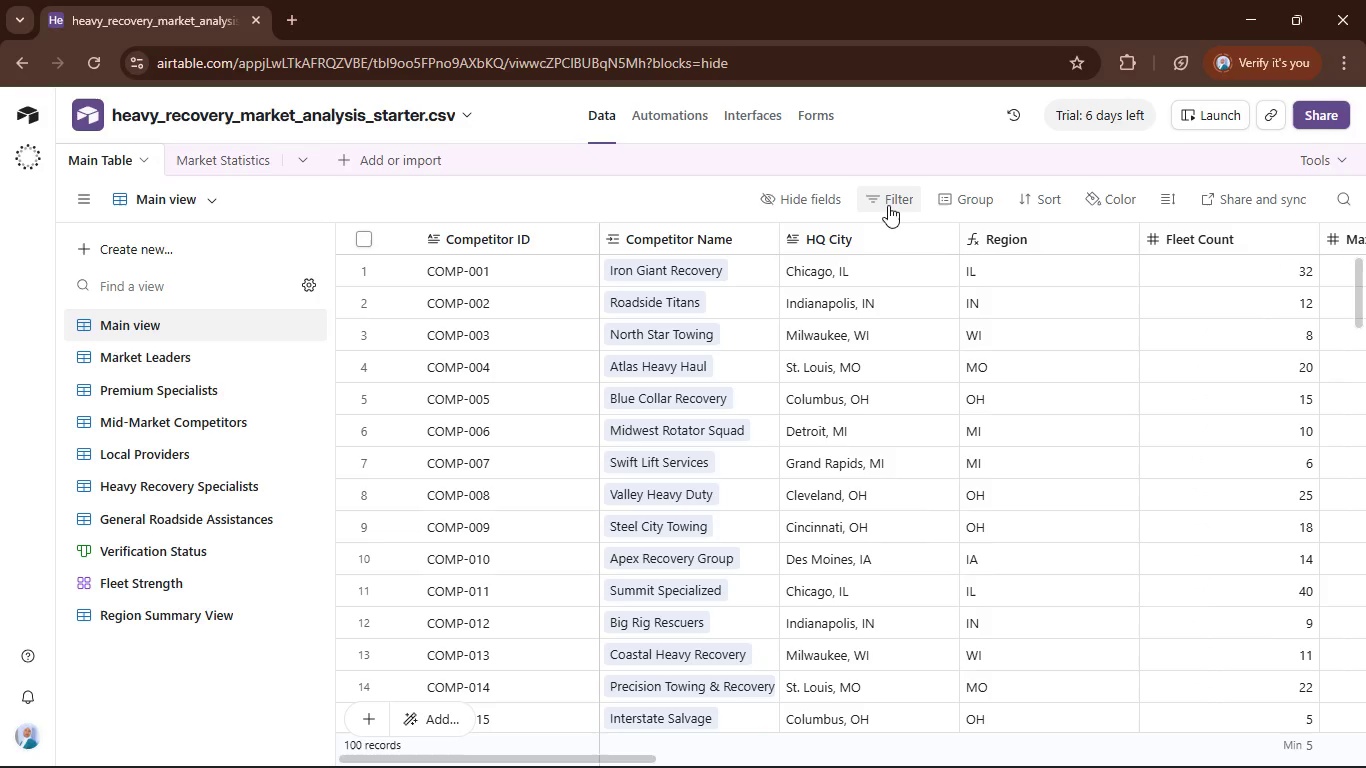 
left_click([888, 205])
 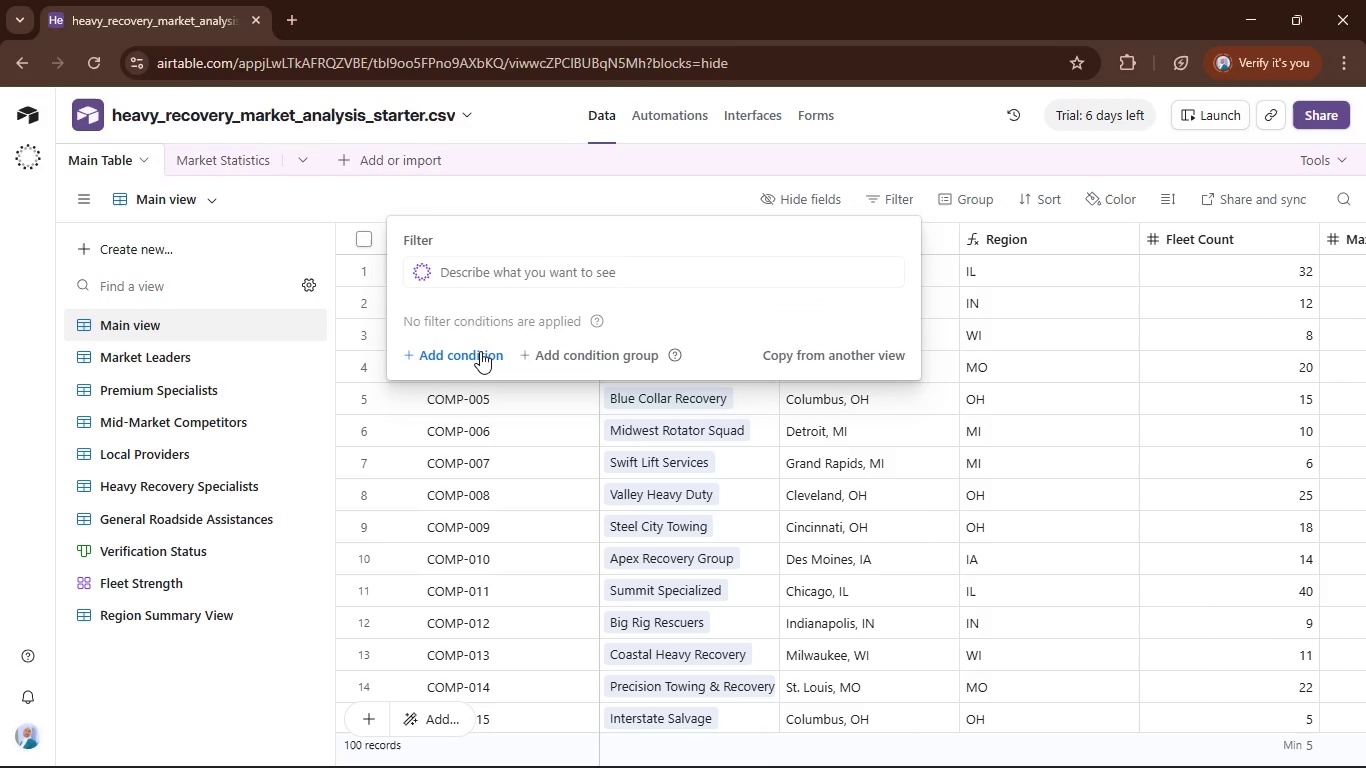 
left_click([480, 351])
 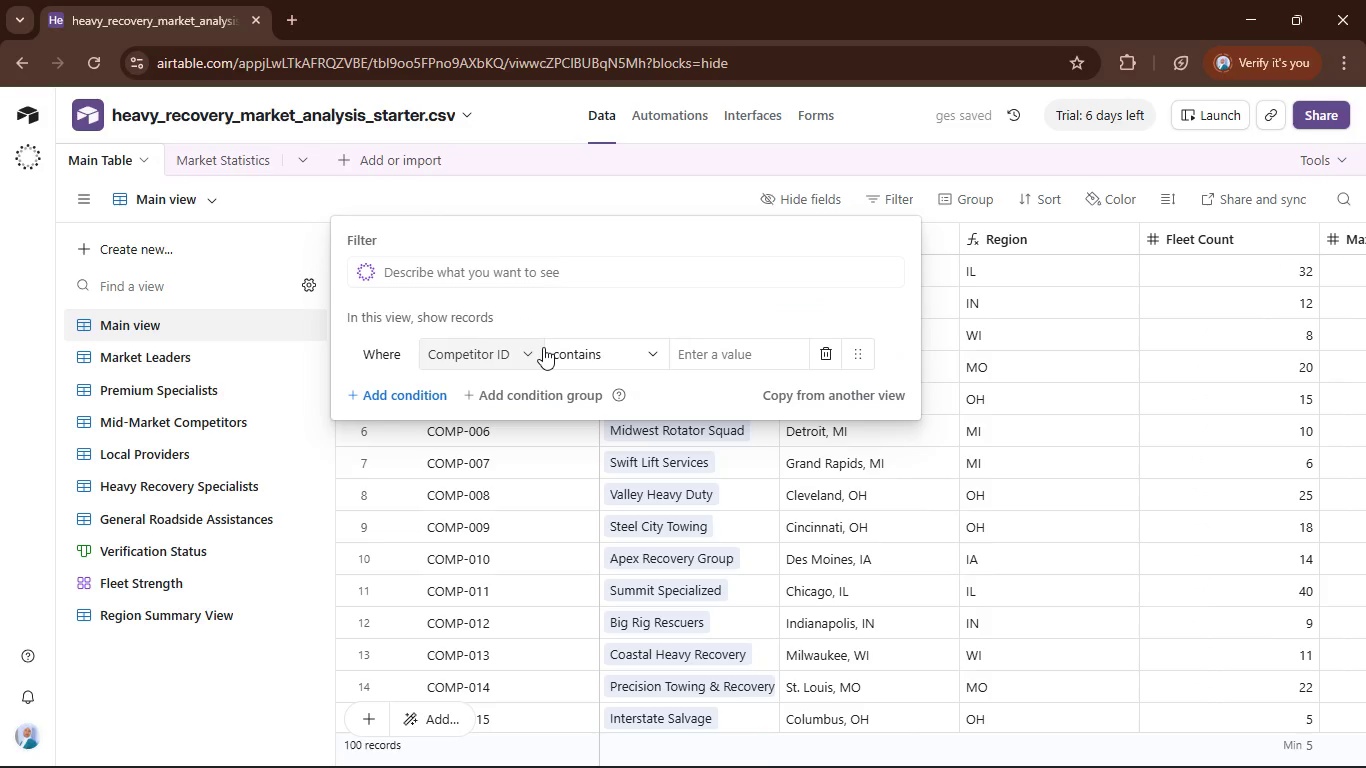 
left_click([537, 350])
 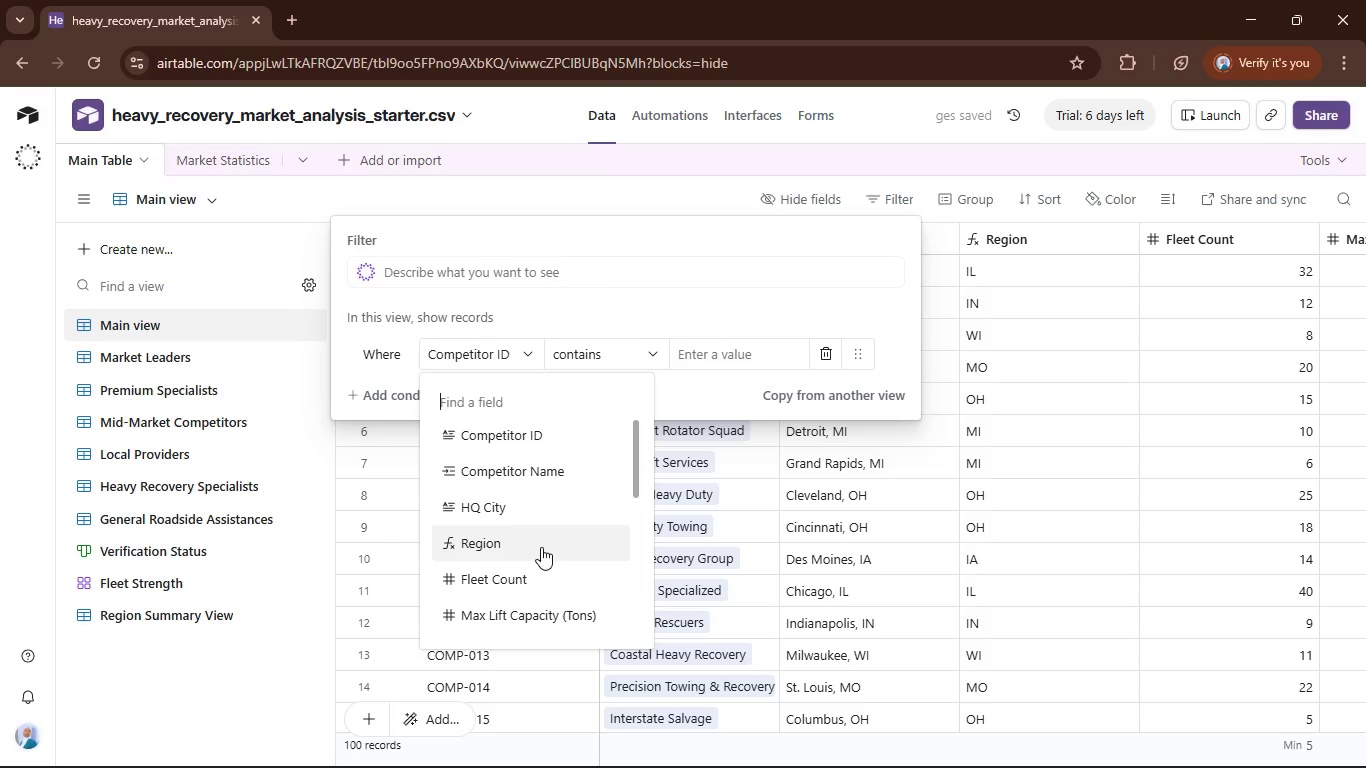 
left_click([541, 547])
 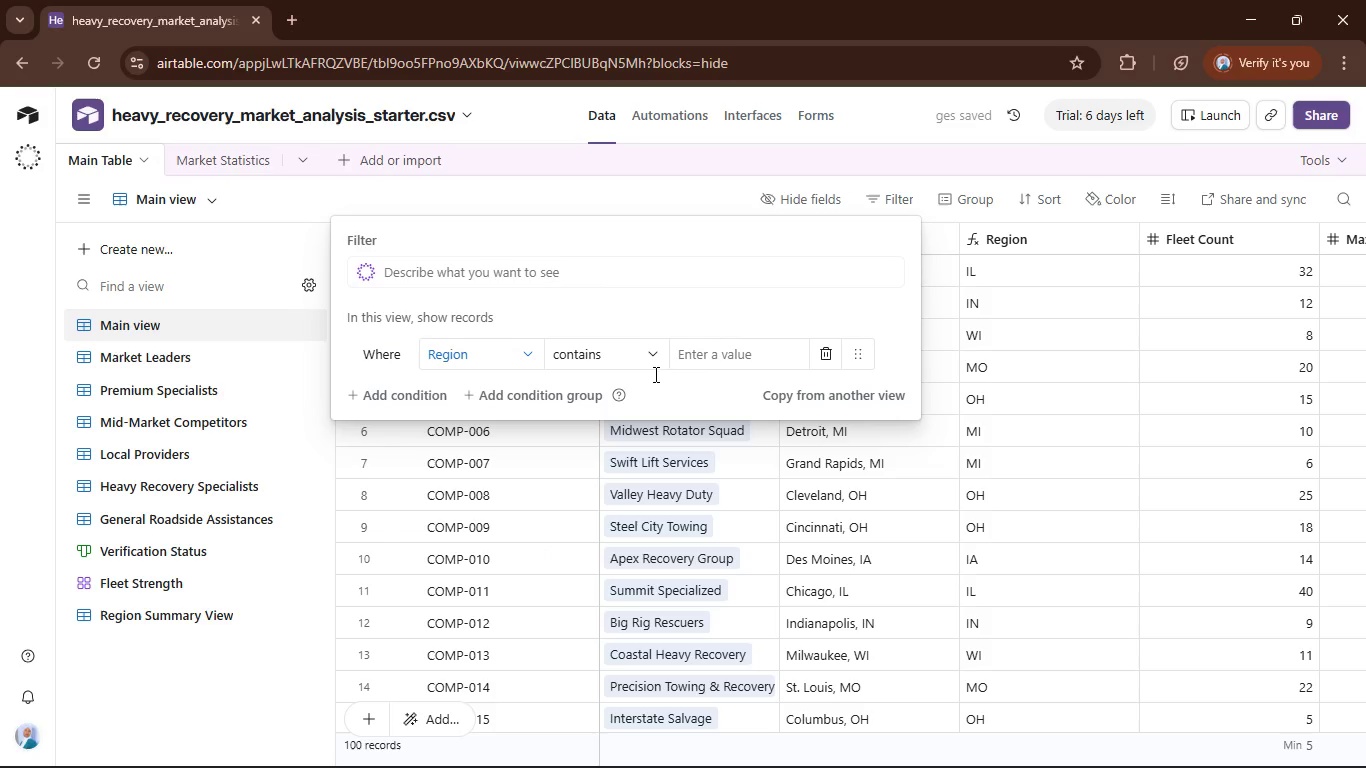 
left_click([643, 356])
 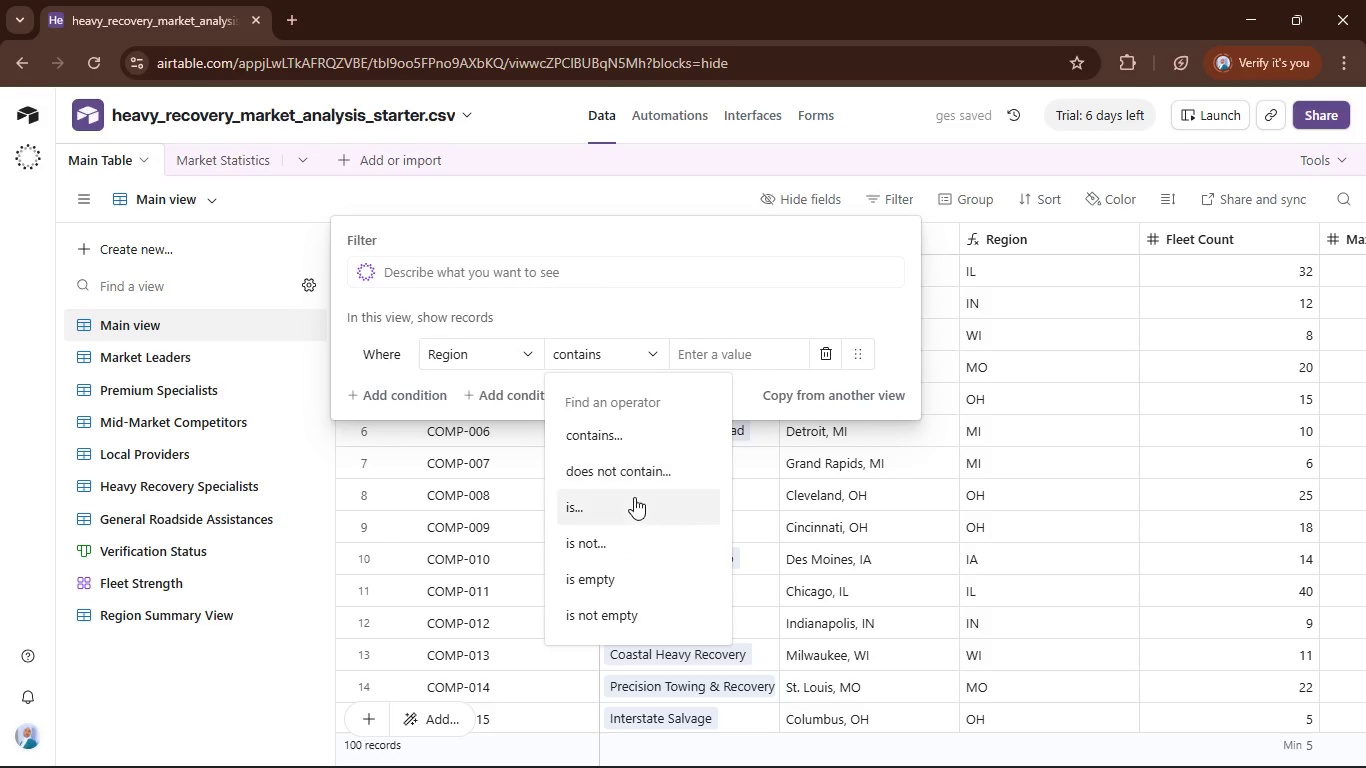 
left_click([634, 498])
 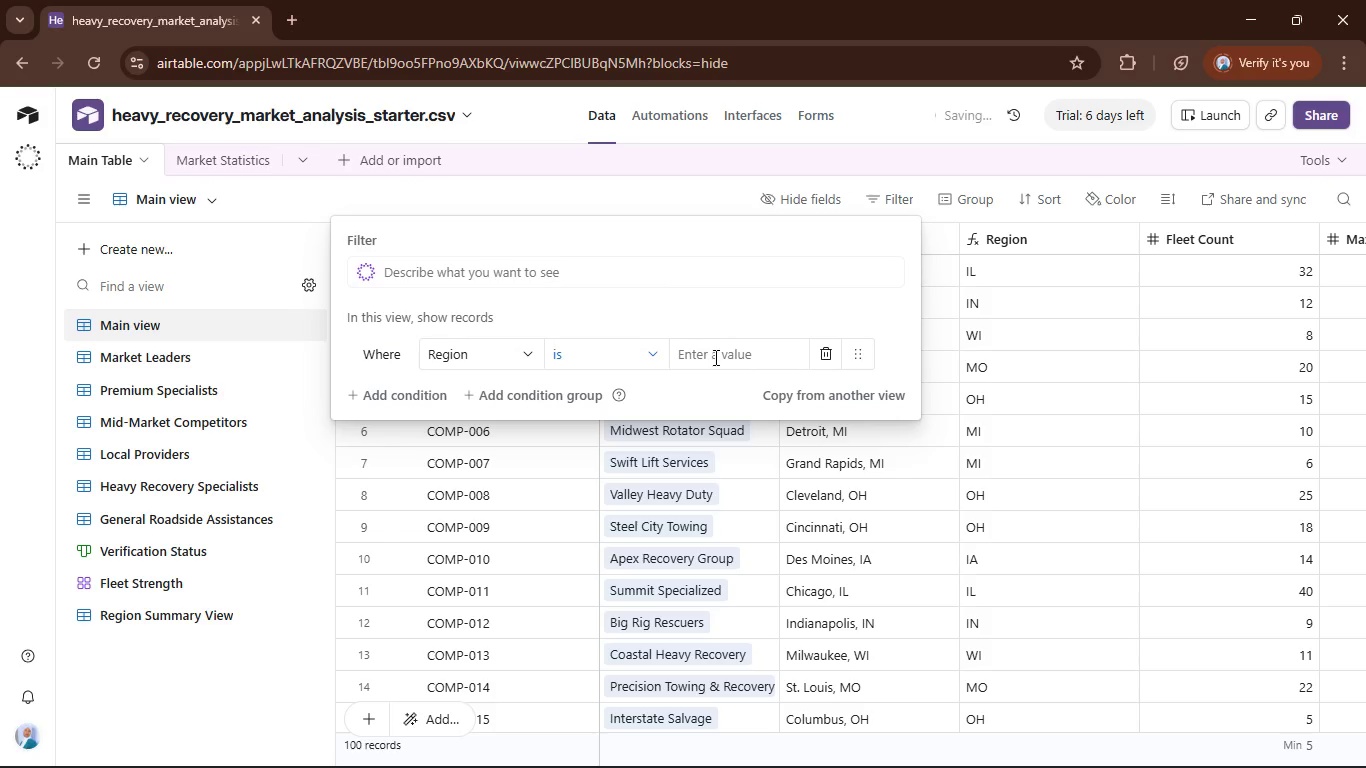 
left_click([715, 355])
 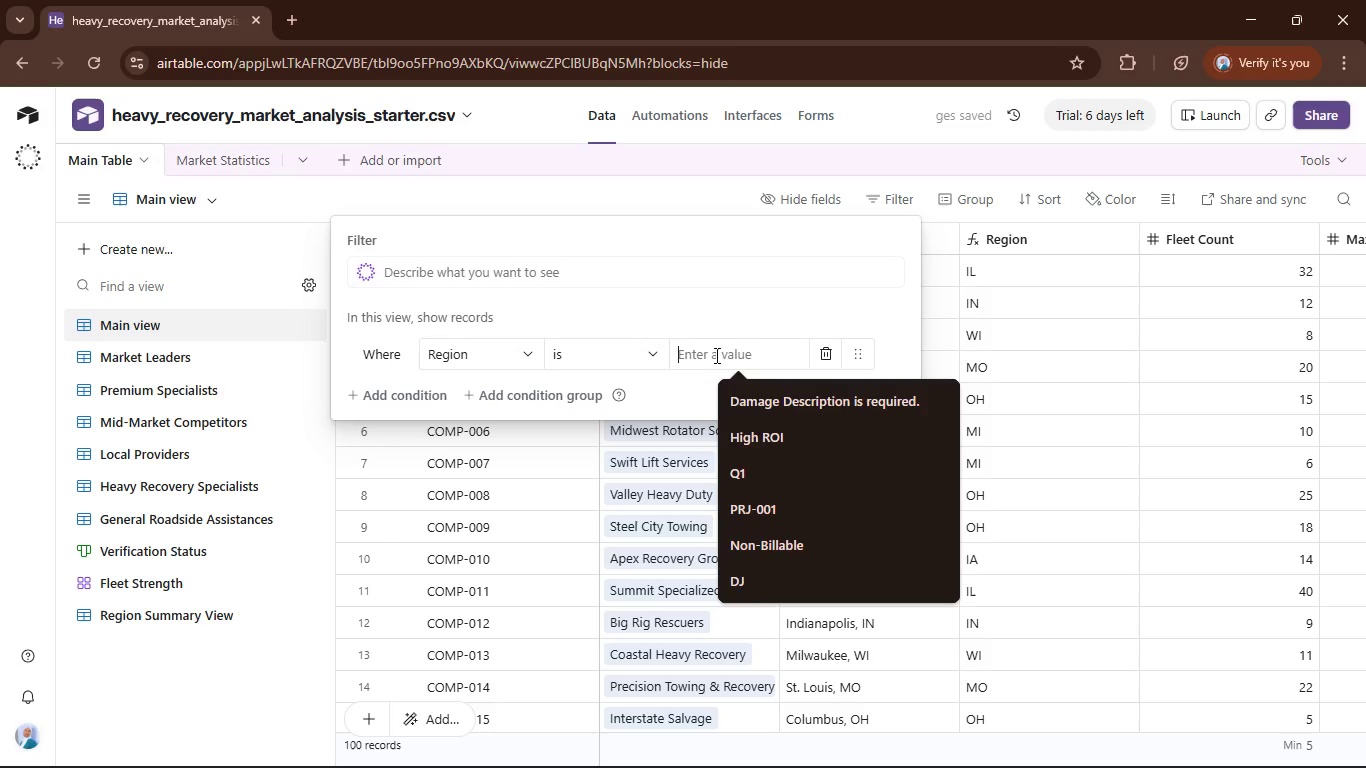 
type(MI)
 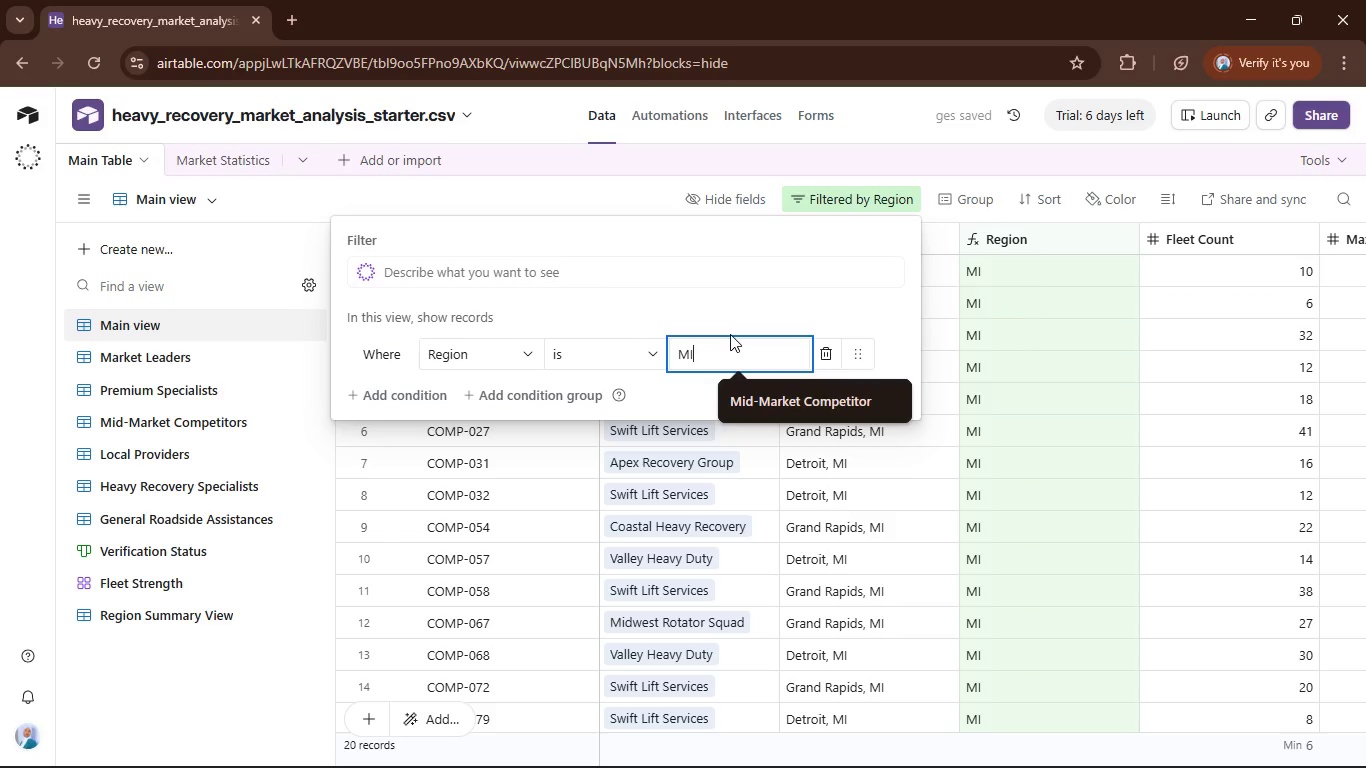 
key(Backspace)
 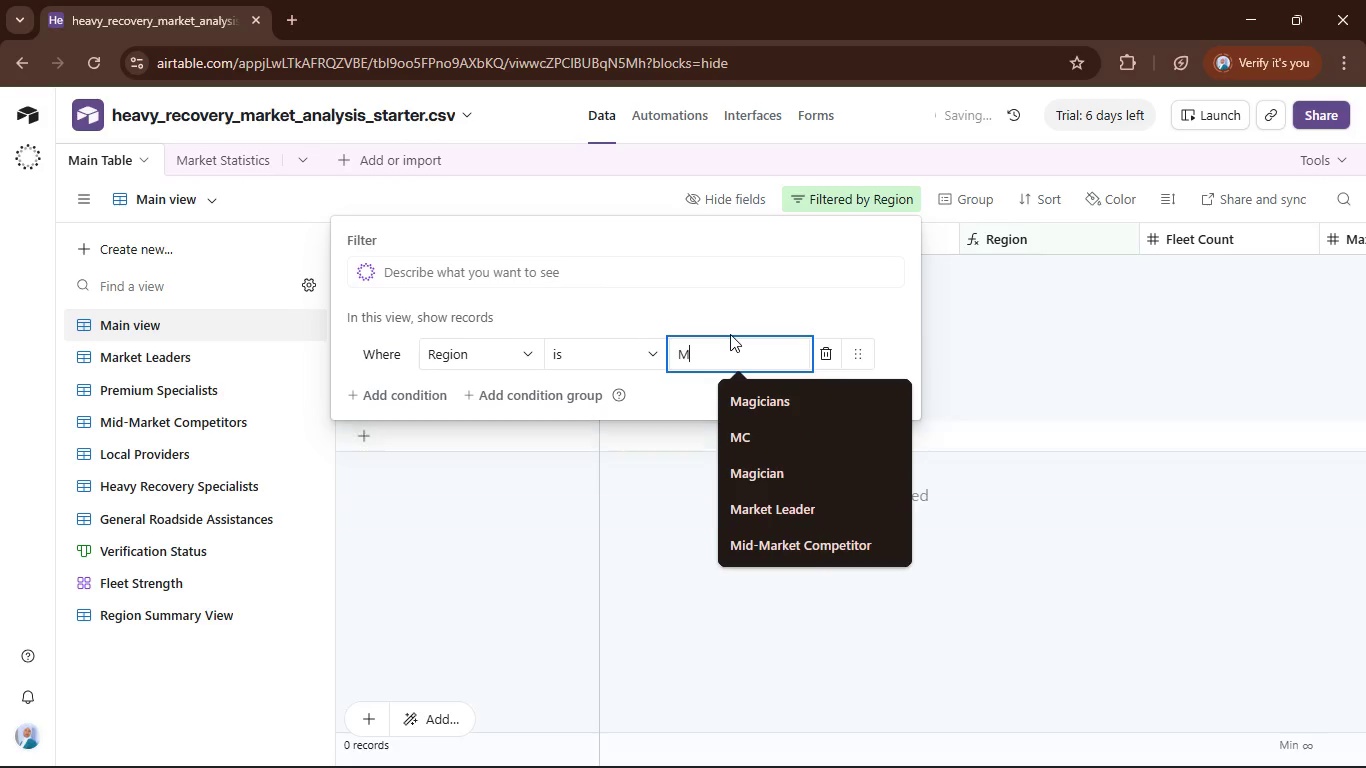 
key(Shift+O)
 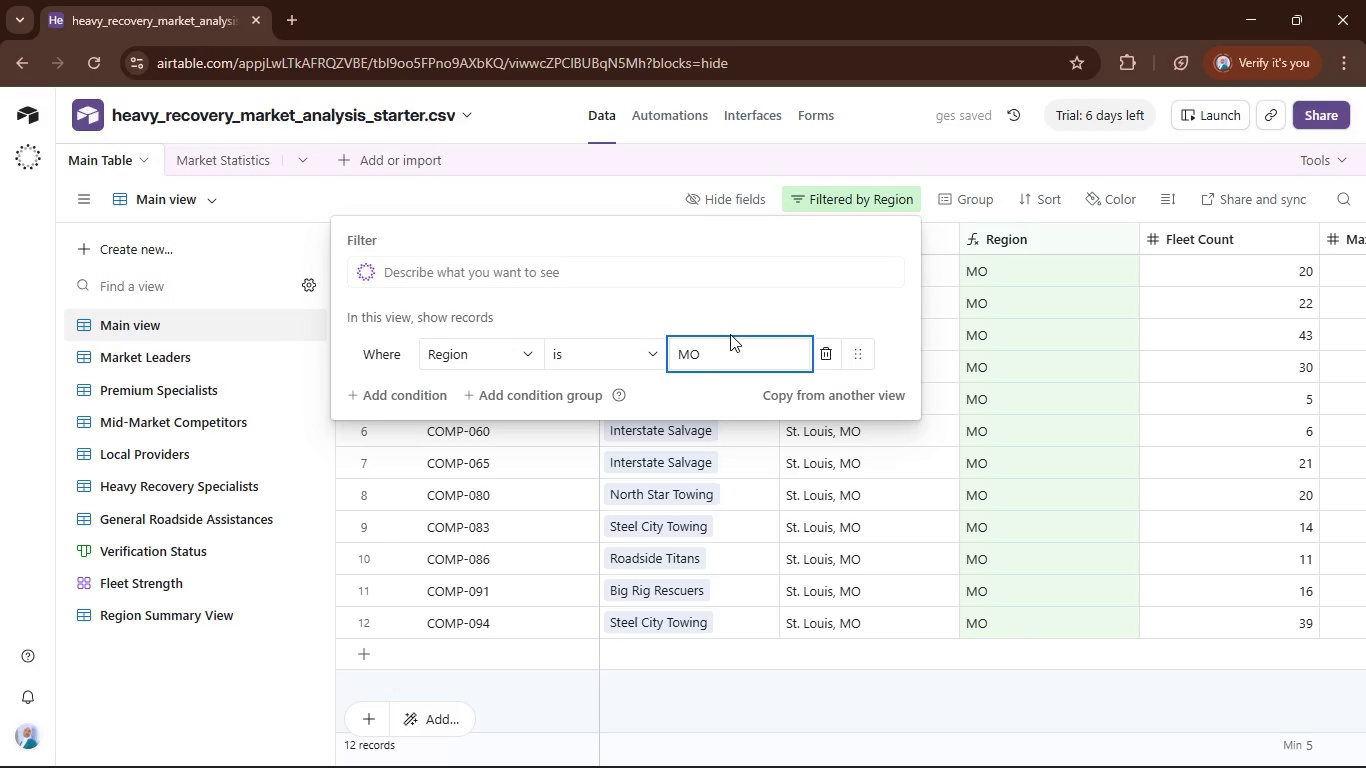 
wait(6.33)
 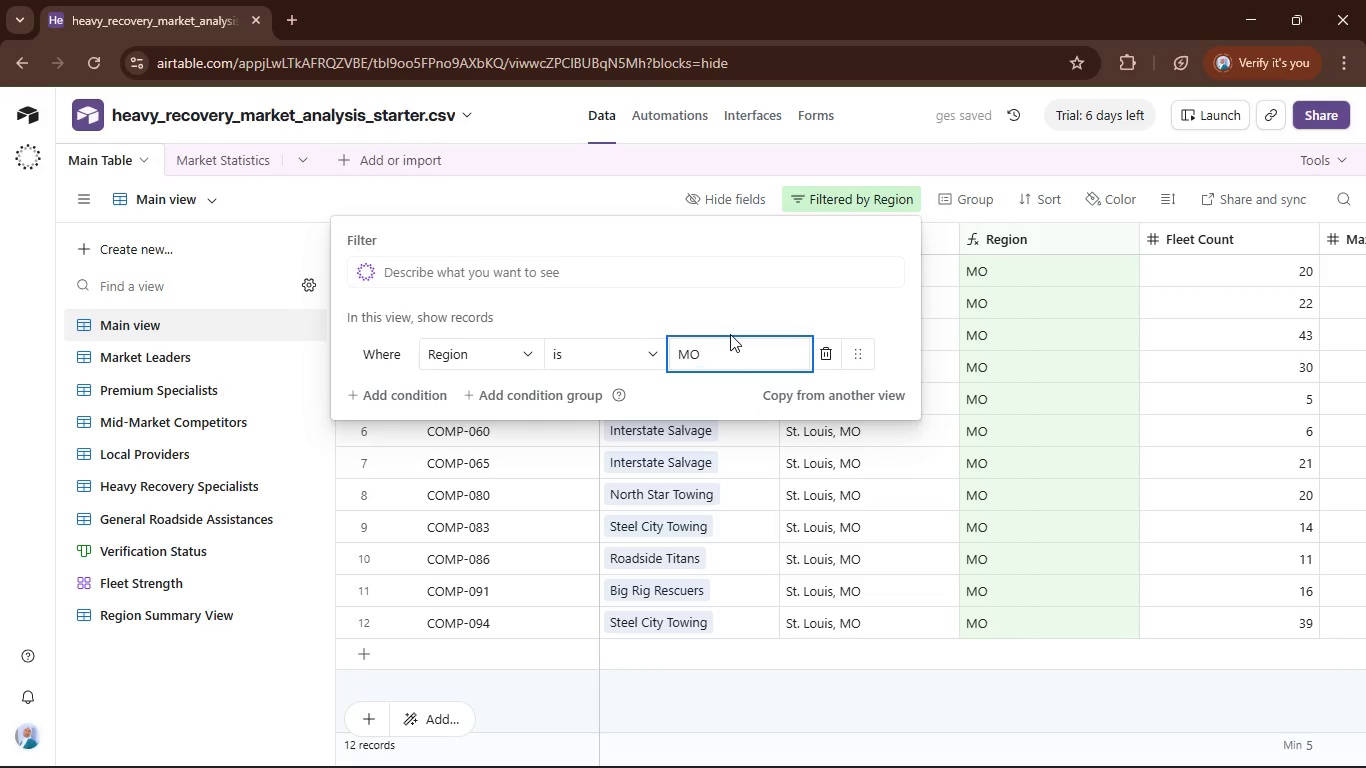 
left_click([641, 208])
 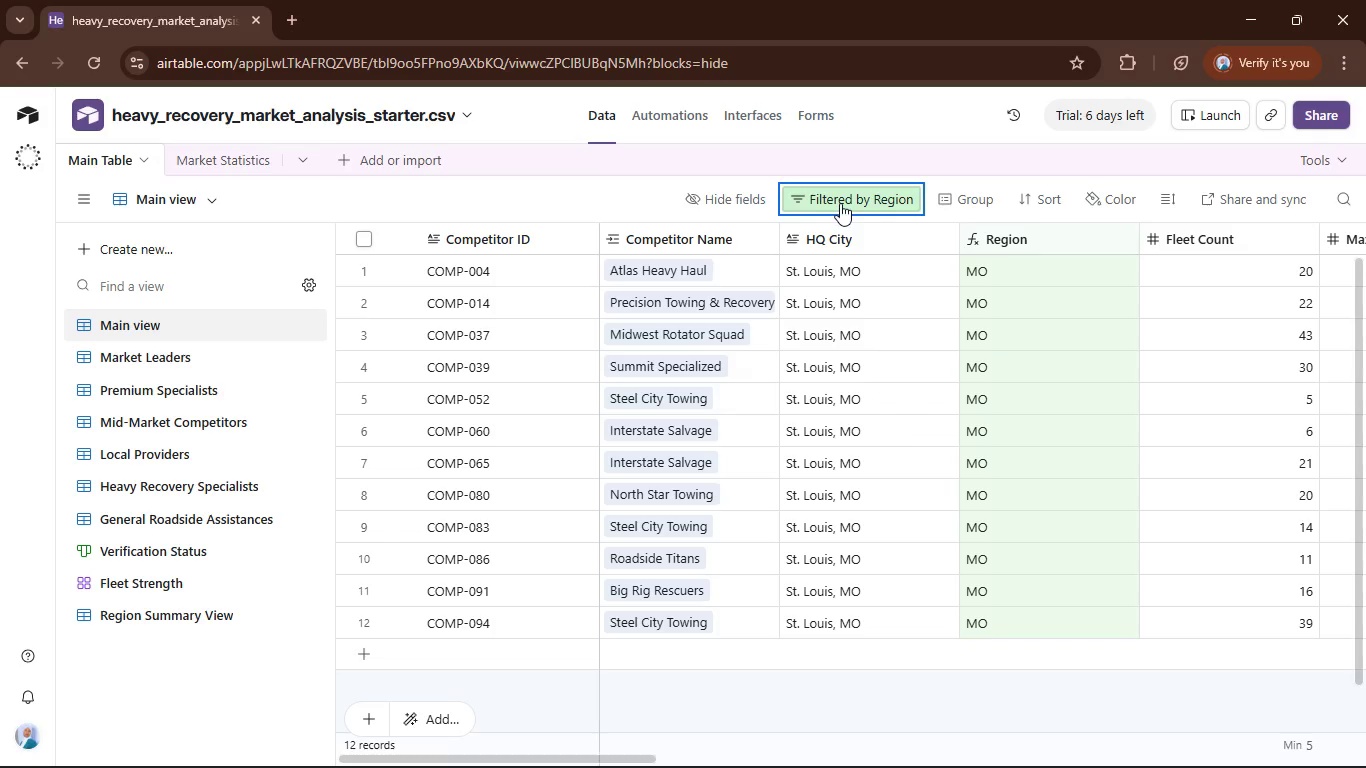 
left_click([849, 206])
 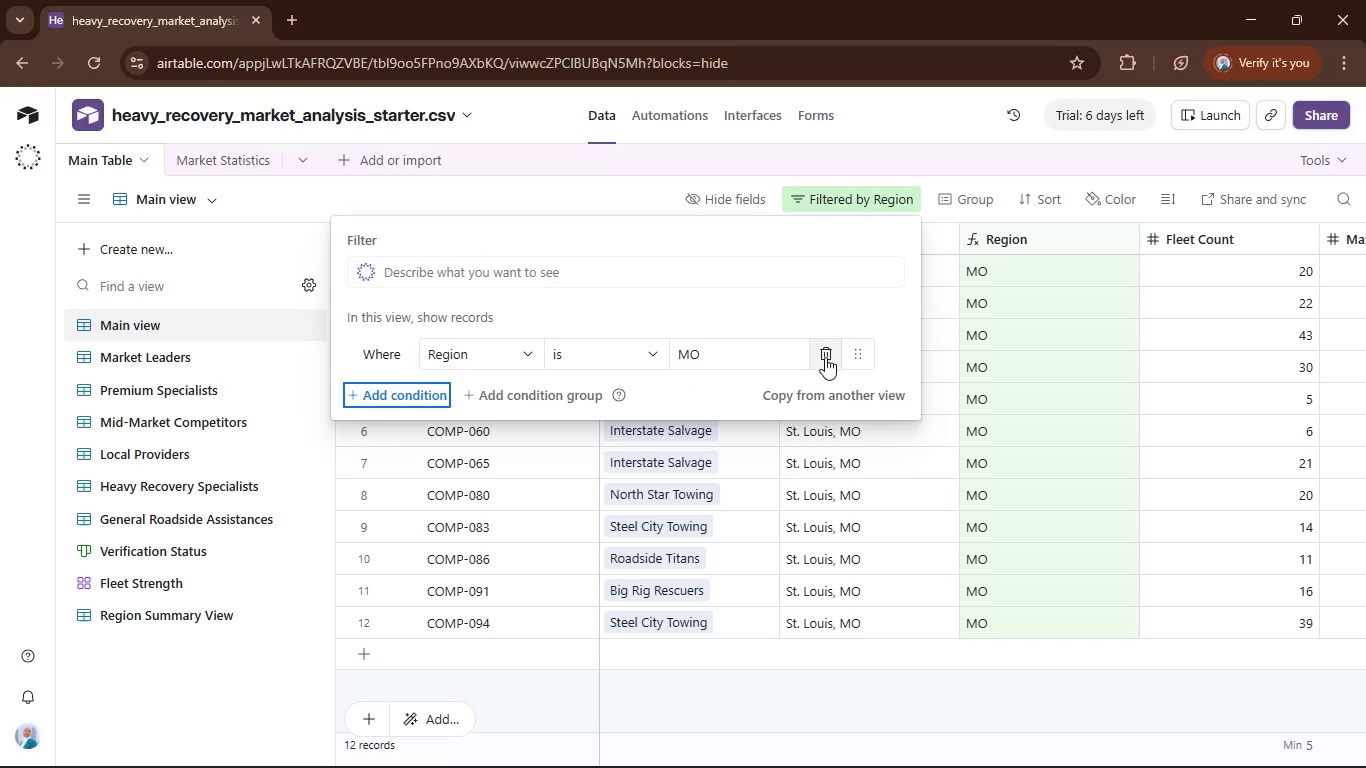 
left_click([828, 358])
 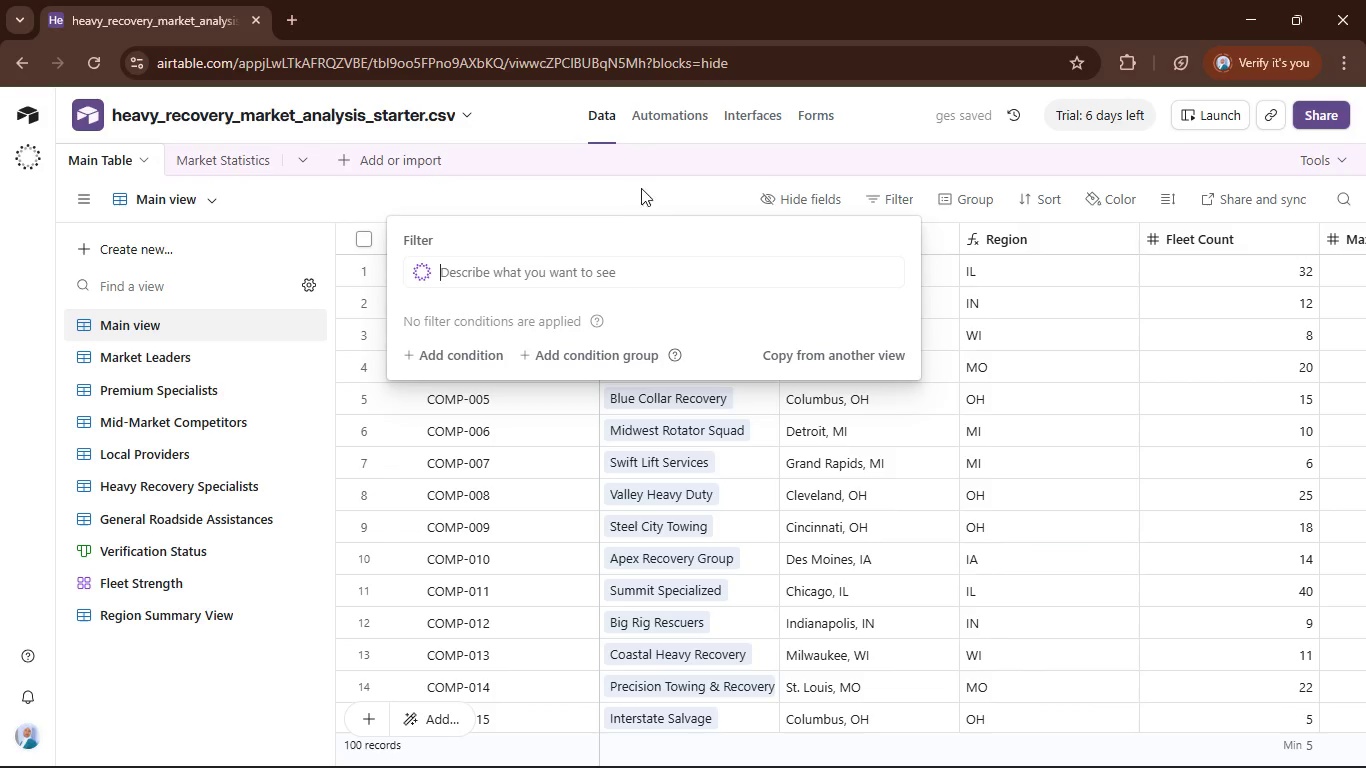 
left_click([646, 194])
 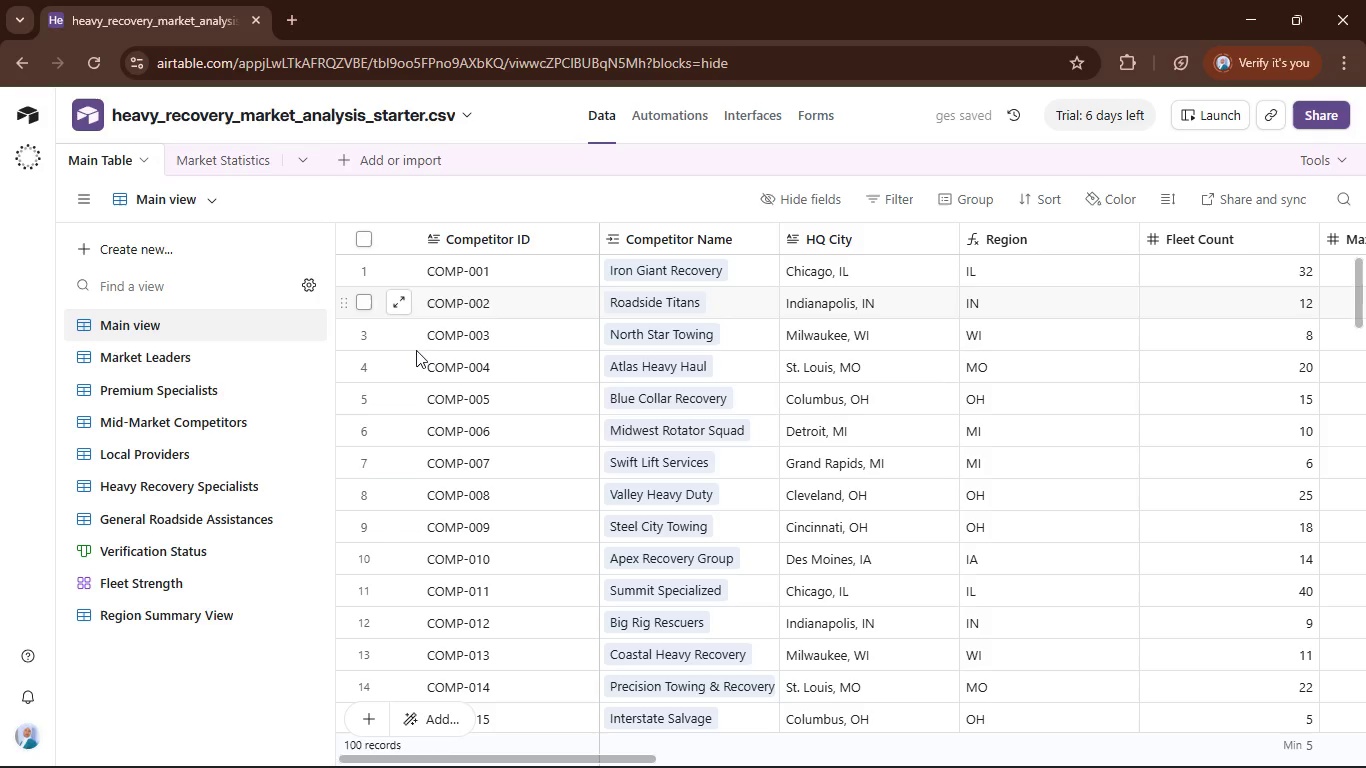 
left_click([189, 614])
 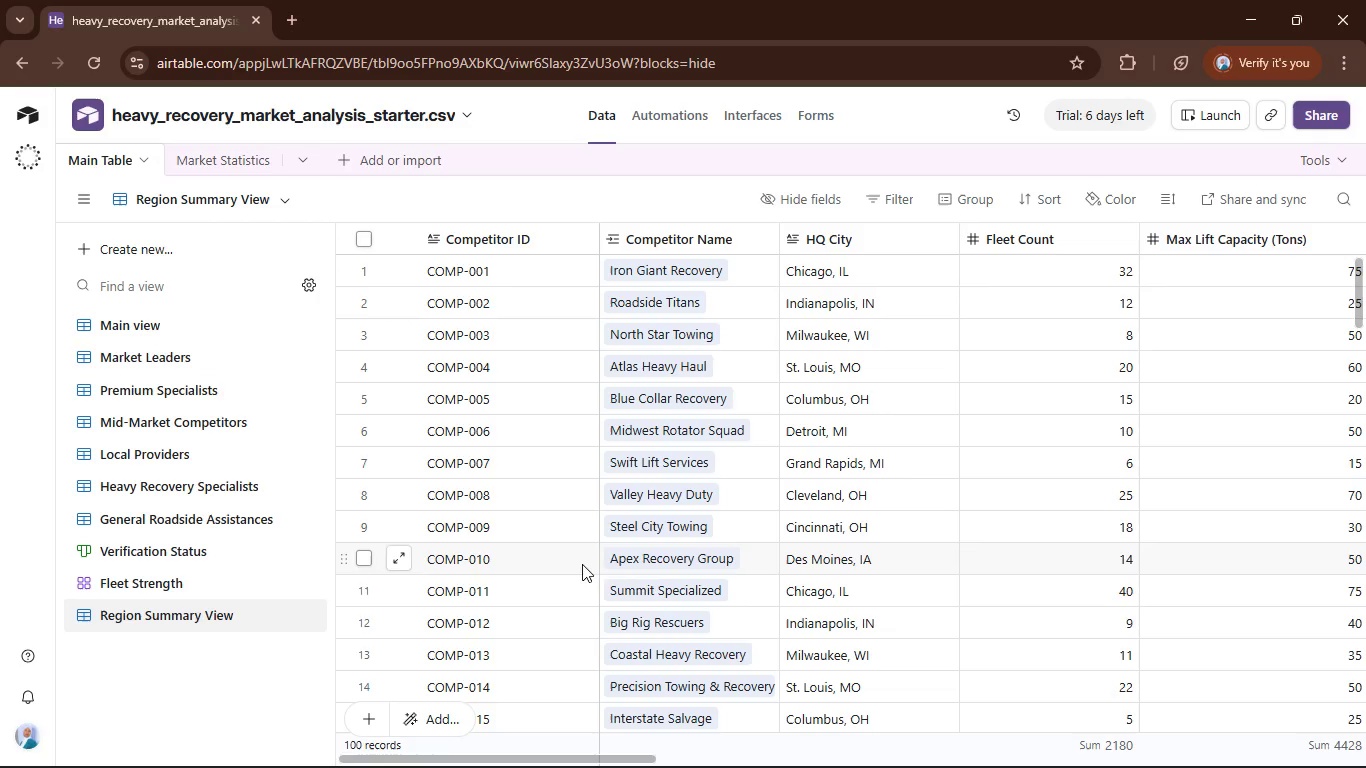 
wait(5.53)
 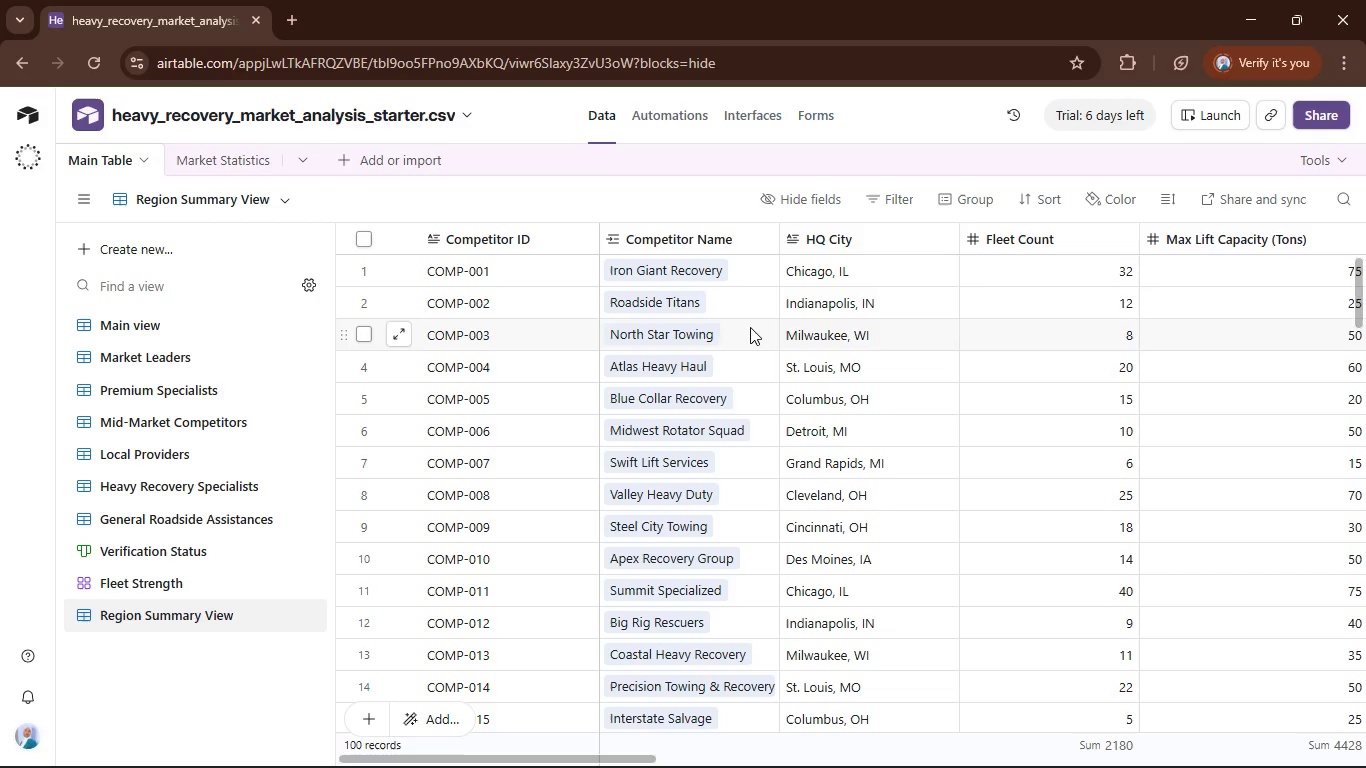 
left_click_drag(start_coordinate=[560, 756], to_coordinate=[1194, 741])
 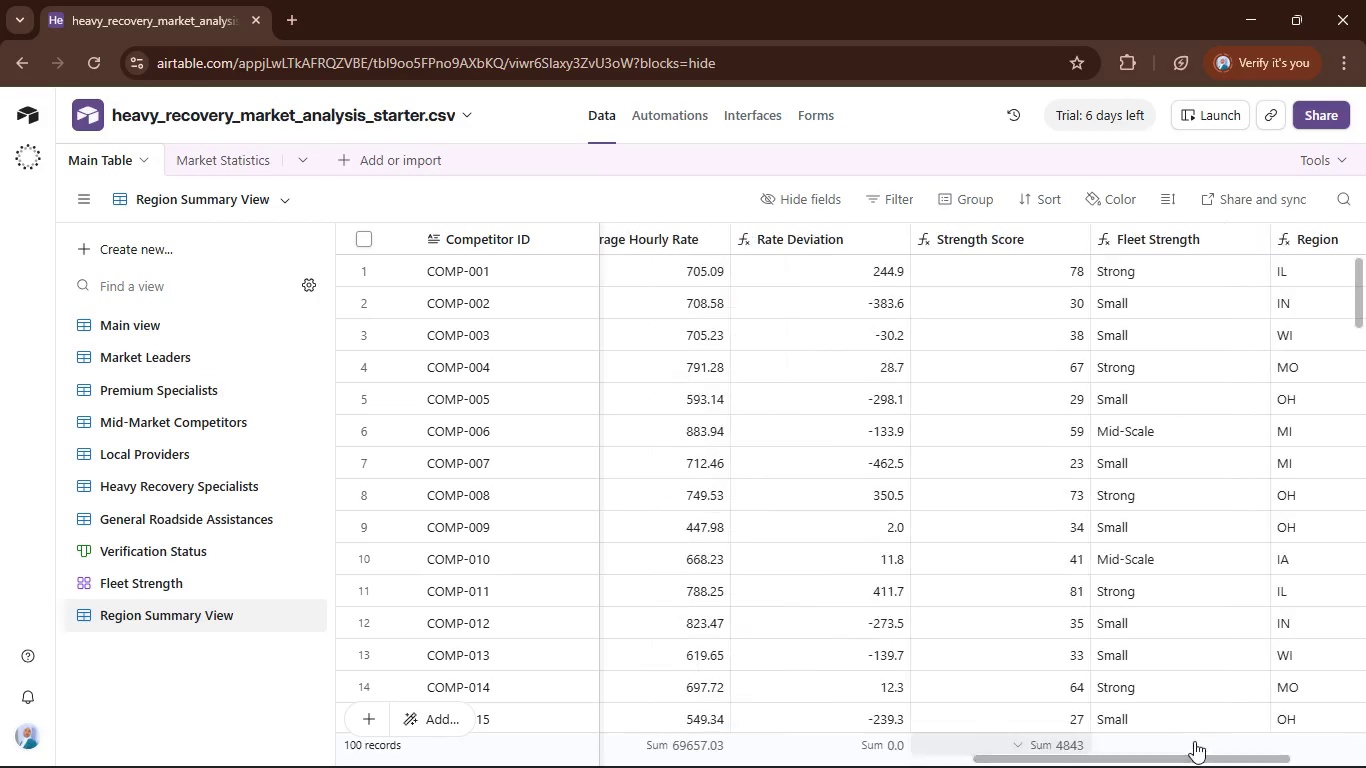 
left_click_drag(start_coordinate=[1194, 741], to_coordinate=[1233, 739])
 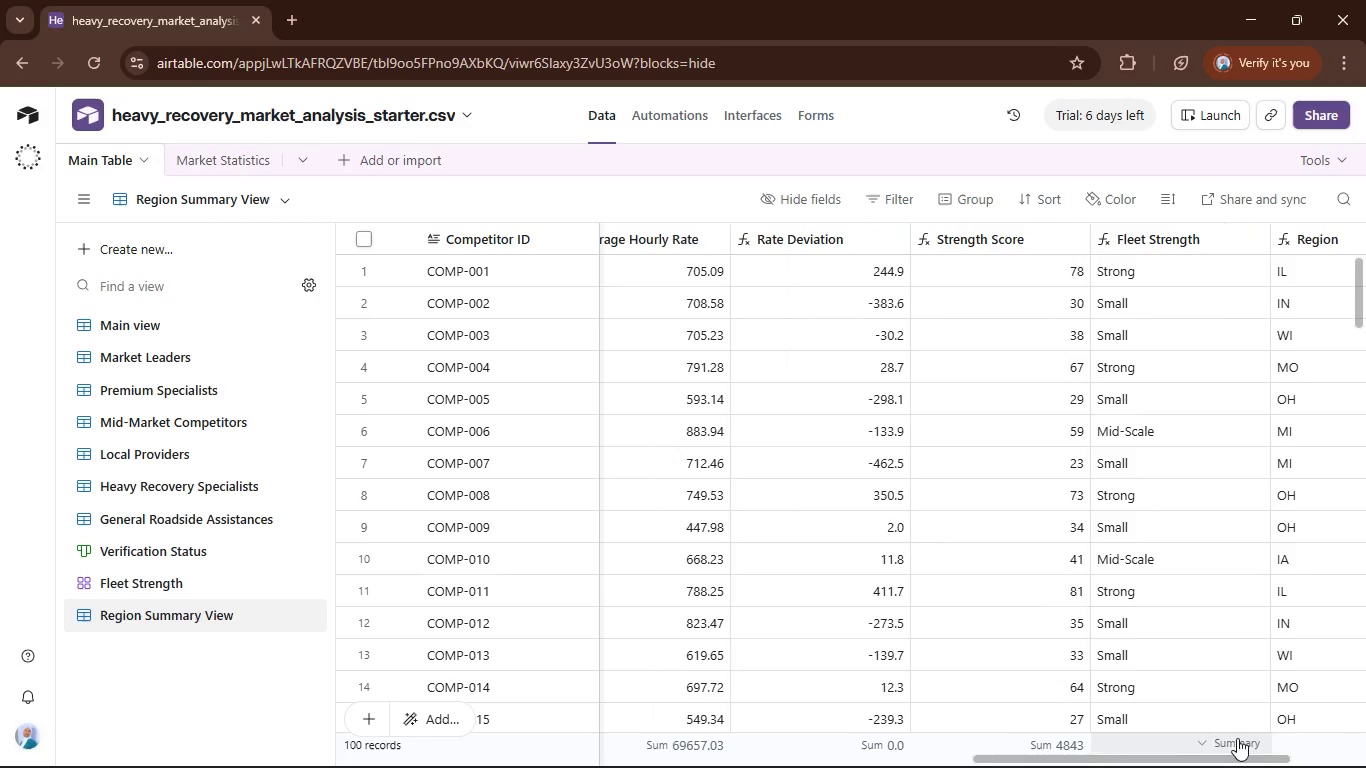 
left_click_drag(start_coordinate=[1239, 737], to_coordinate=[1338, 711])
 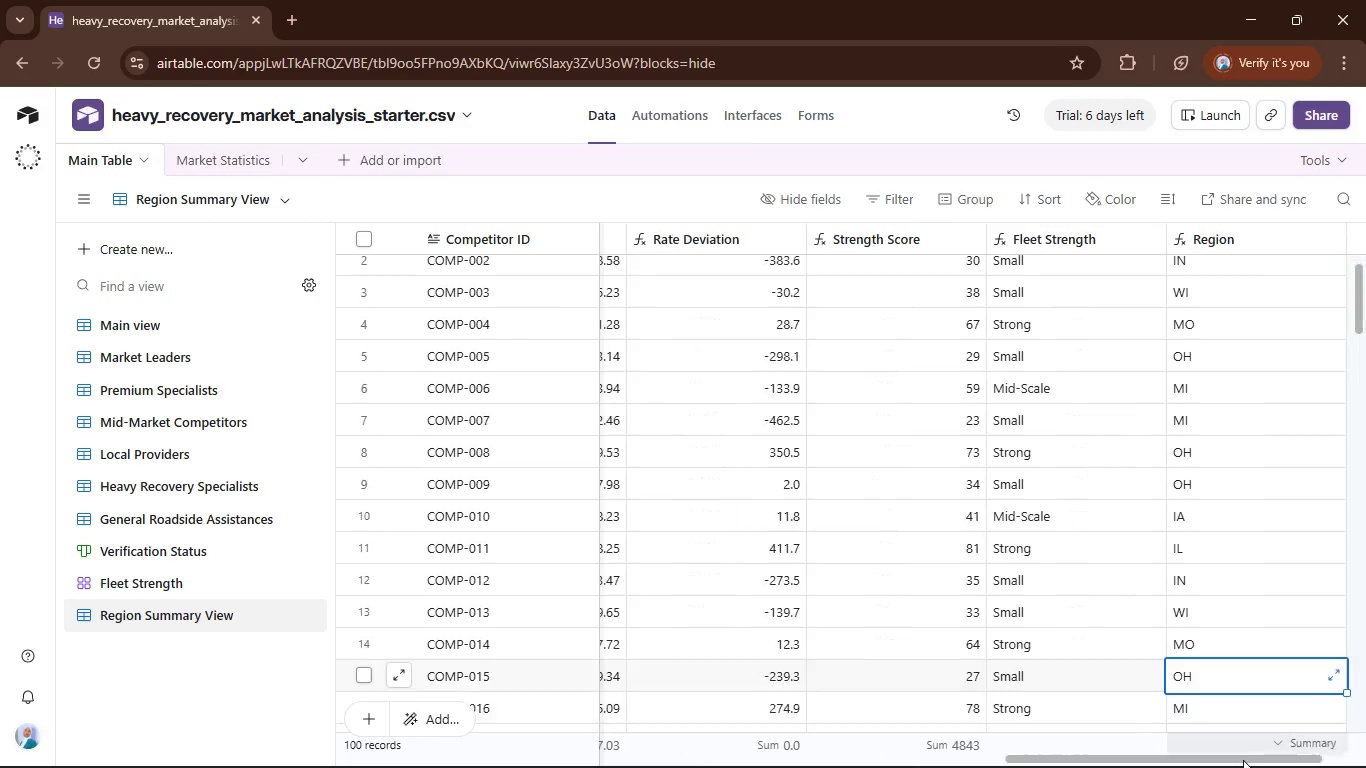 
left_click_drag(start_coordinate=[1322, 724], to_coordinate=[856, 724])
 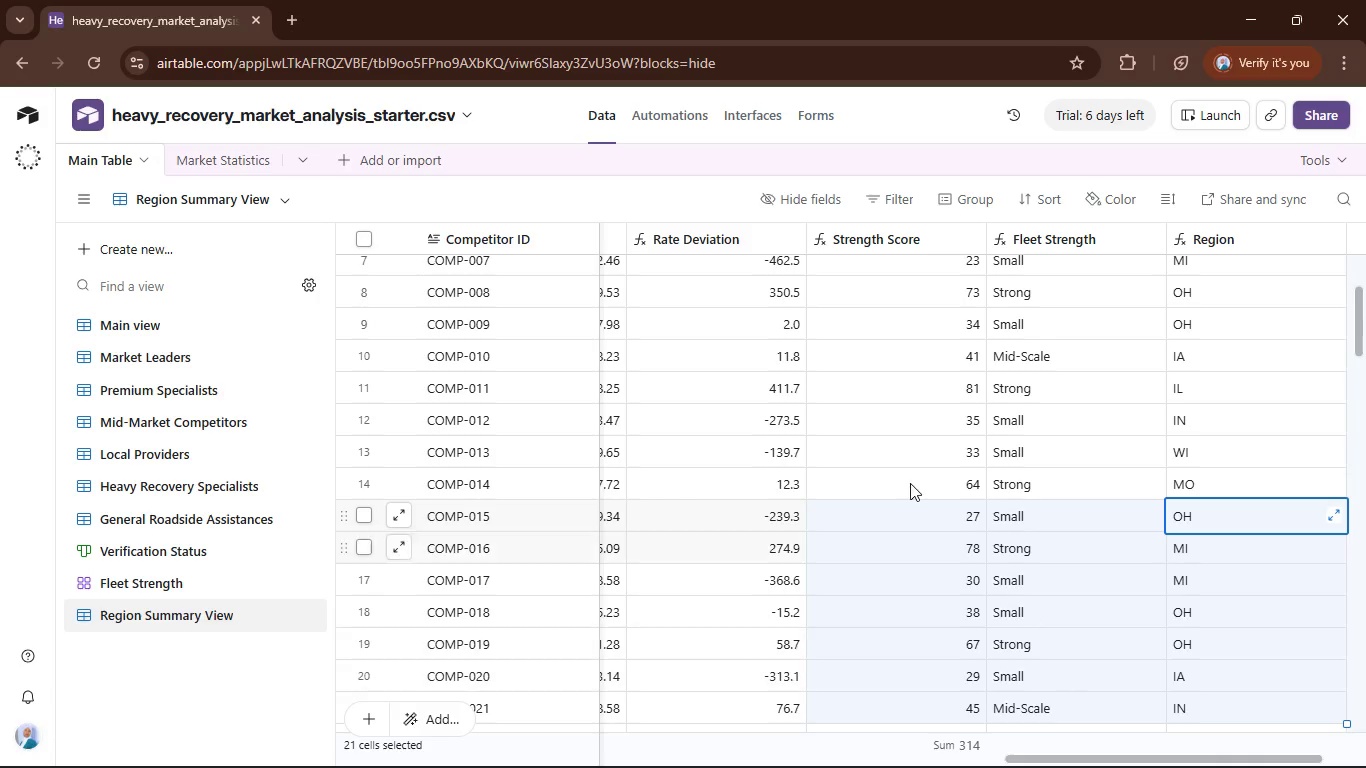 
left_click([869, 339])
 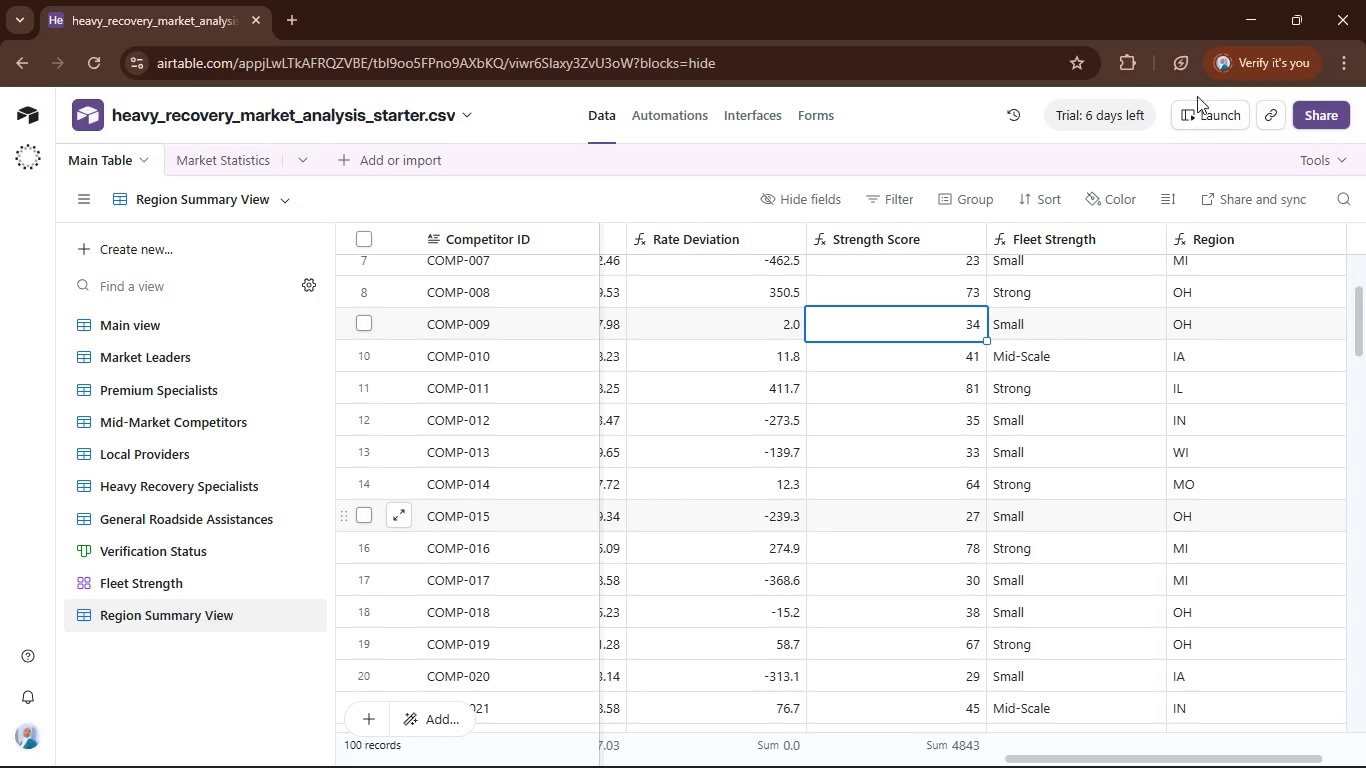 
left_click([693, 188])
 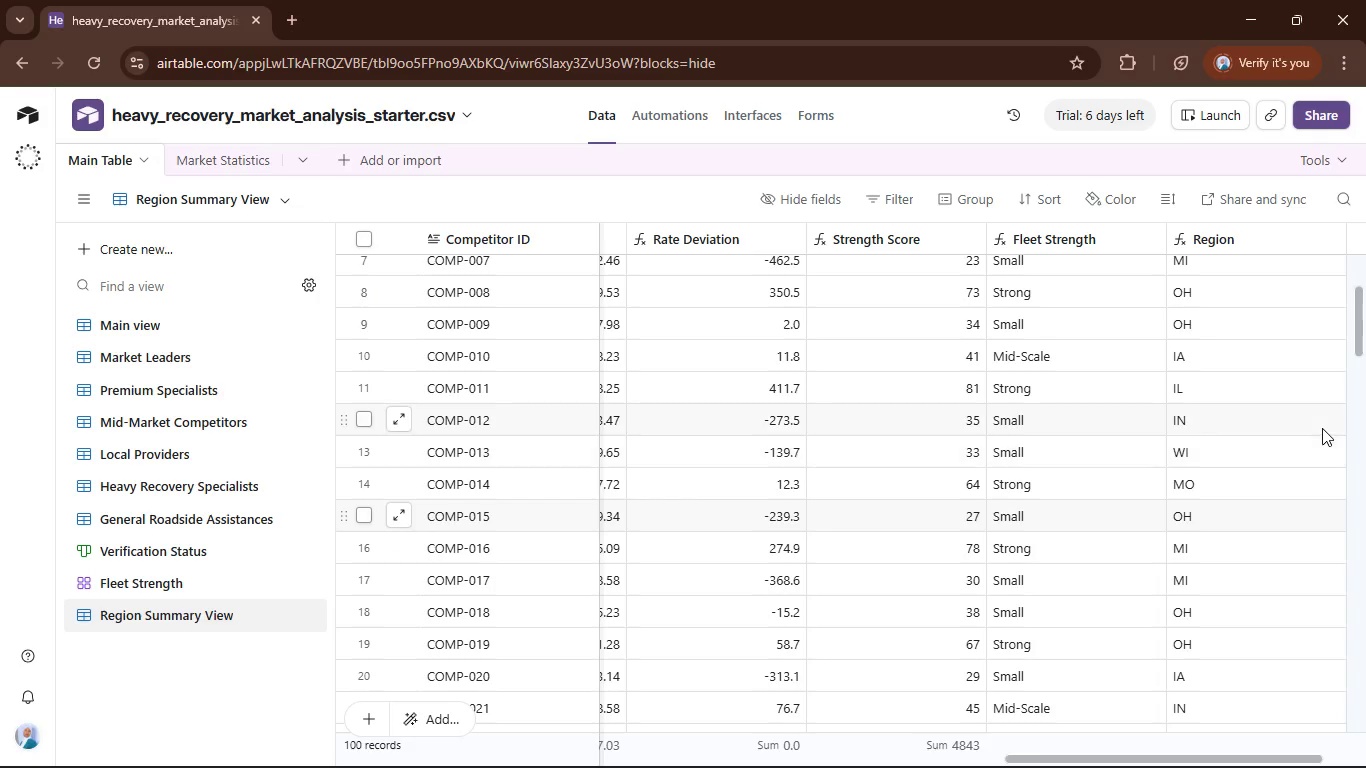 
scroll: coordinate [1328, 424], scroll_direction: up, amount: 10.0
 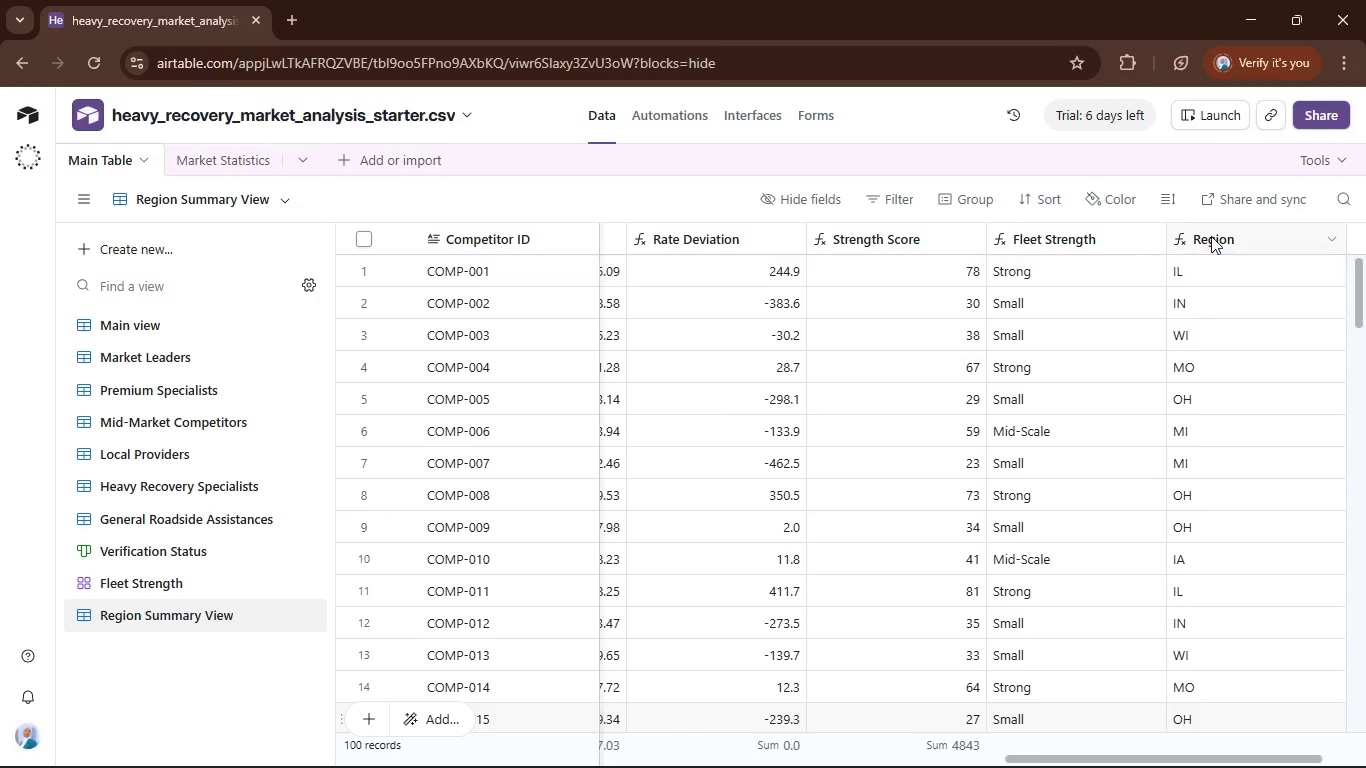 
left_click([1211, 236])
 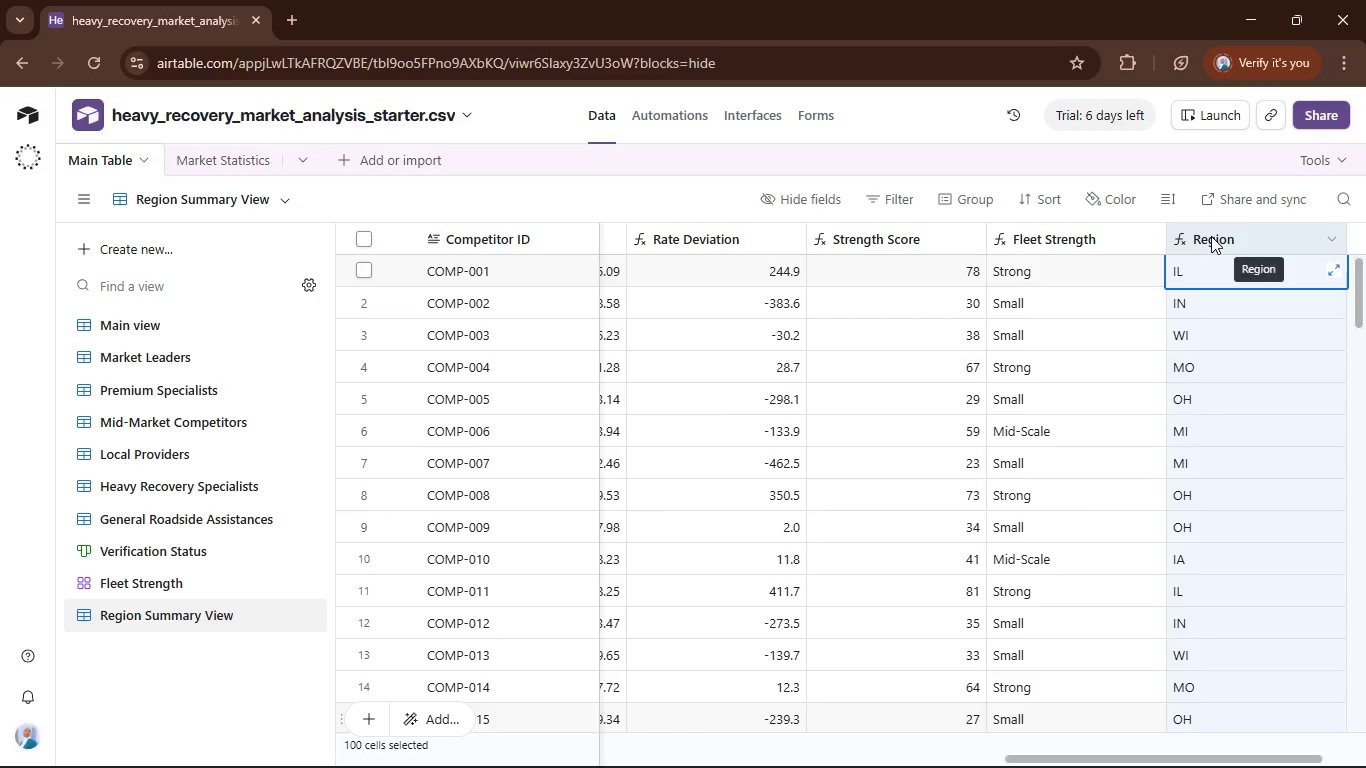 
left_click_drag(start_coordinate=[1211, 236], to_coordinate=[926, 320])
 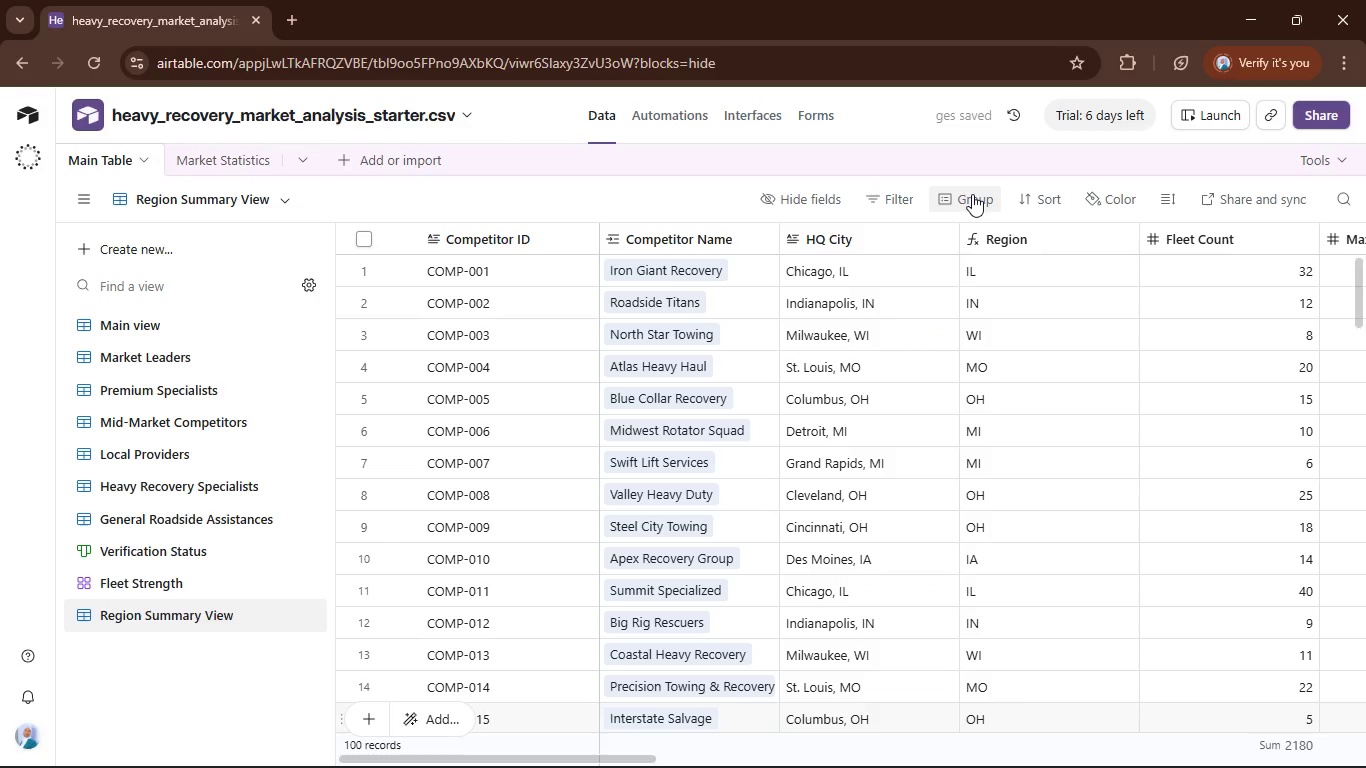 
wait(7.48)
 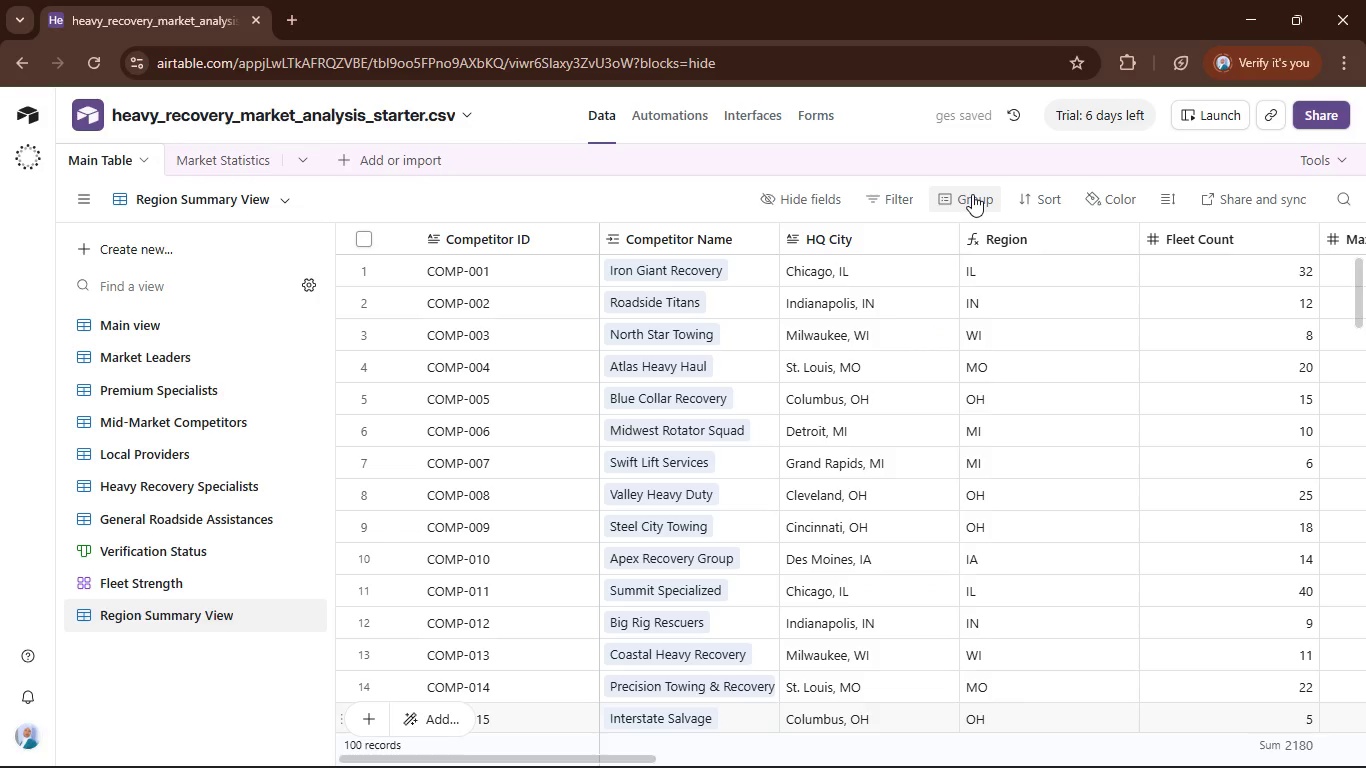 
left_click([972, 194])
 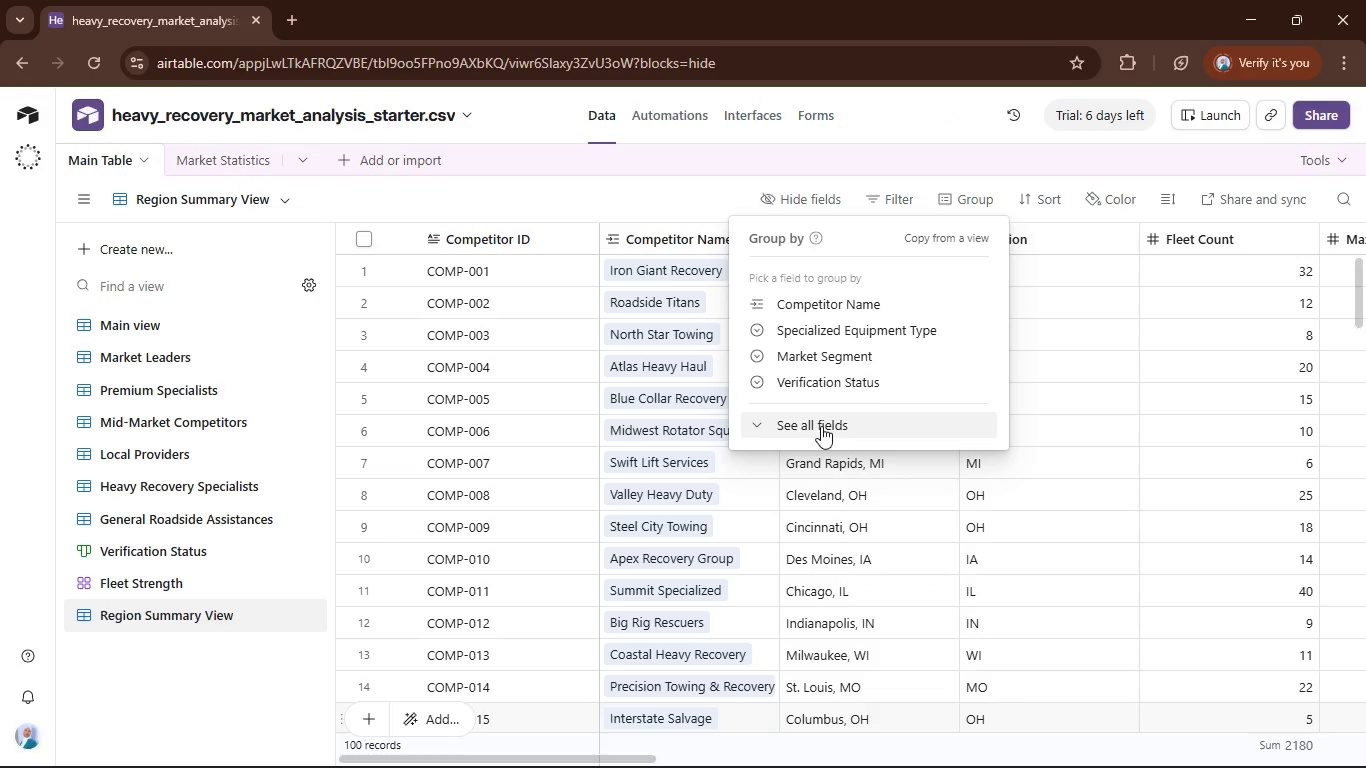 
left_click([821, 426])
 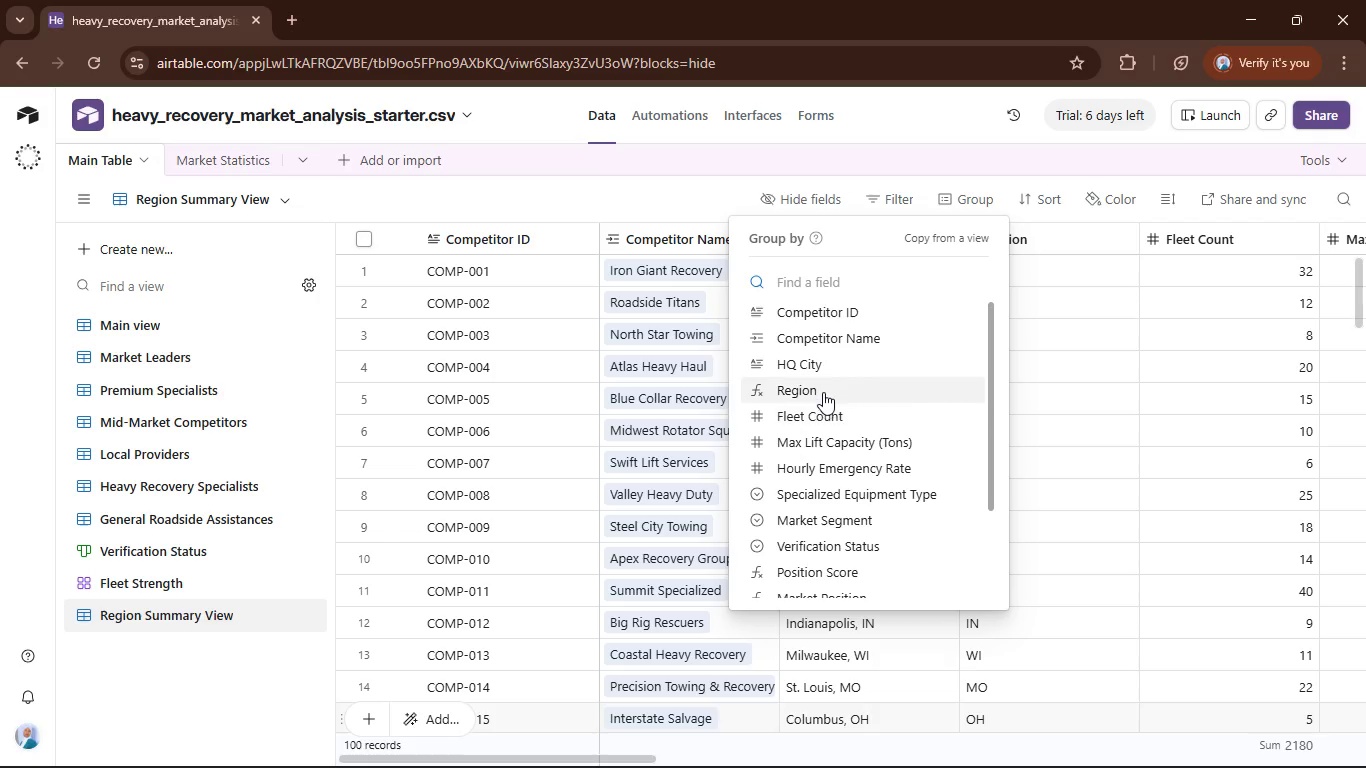 
scroll: coordinate [857, 393], scroll_direction: down, amount: 2.0
 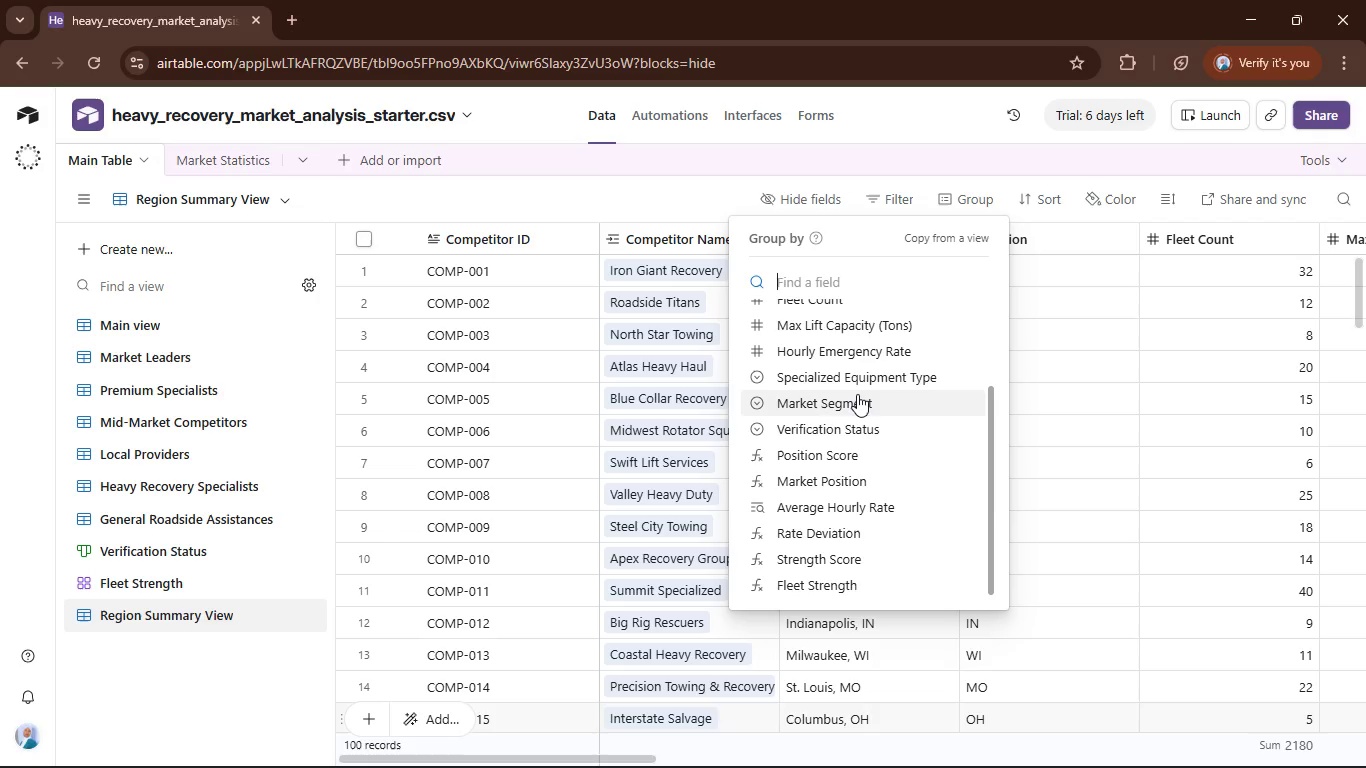 
wait(10.99)
 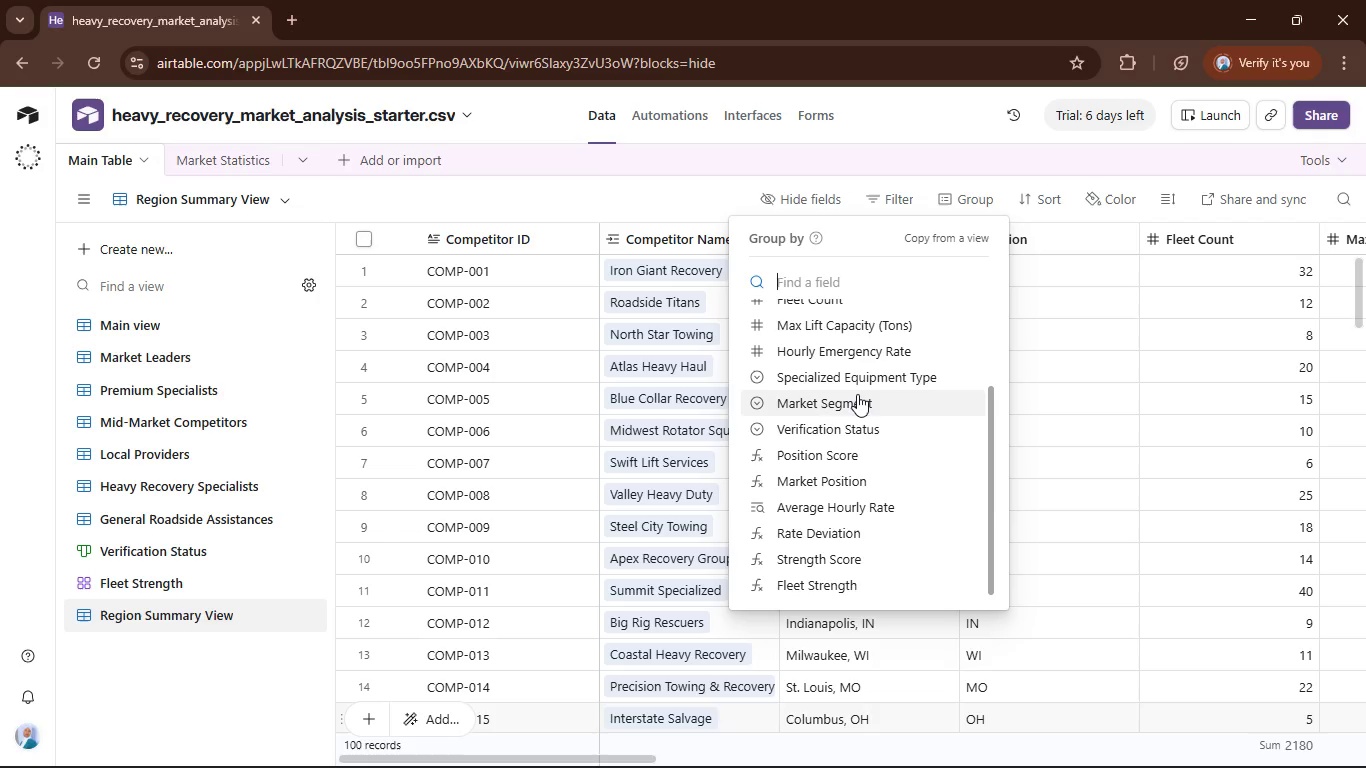 
scroll: coordinate [867, 433], scroll_direction: up, amount: 4.0
 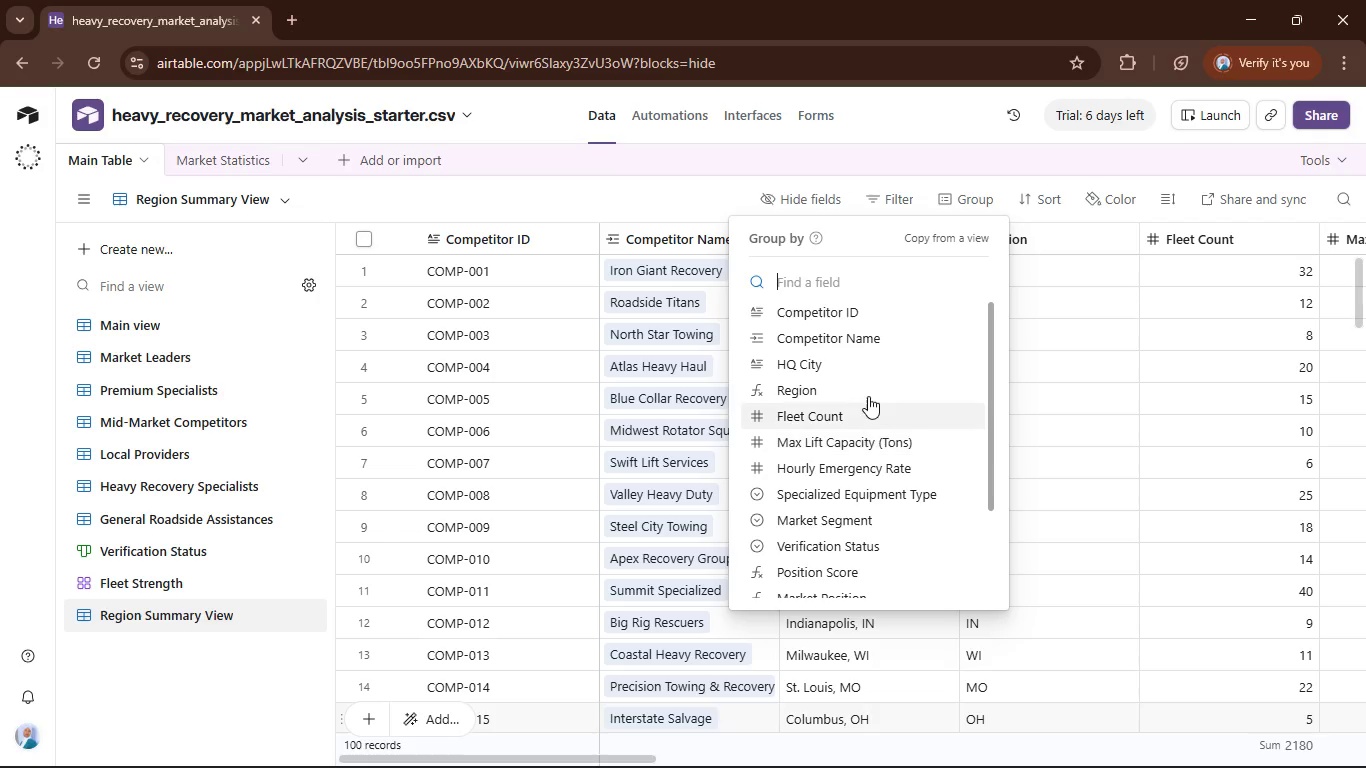 
left_click([868, 390])
 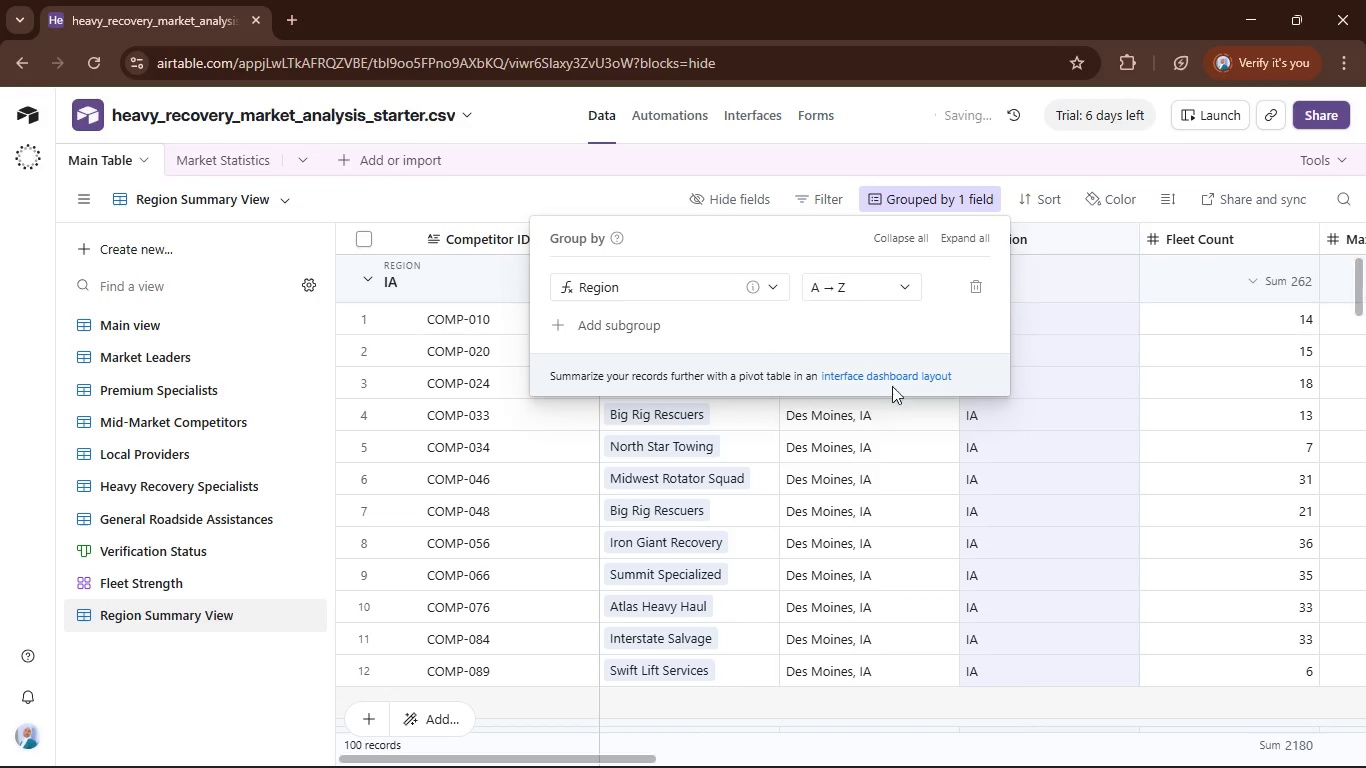 
mouse_move([793, 311])
 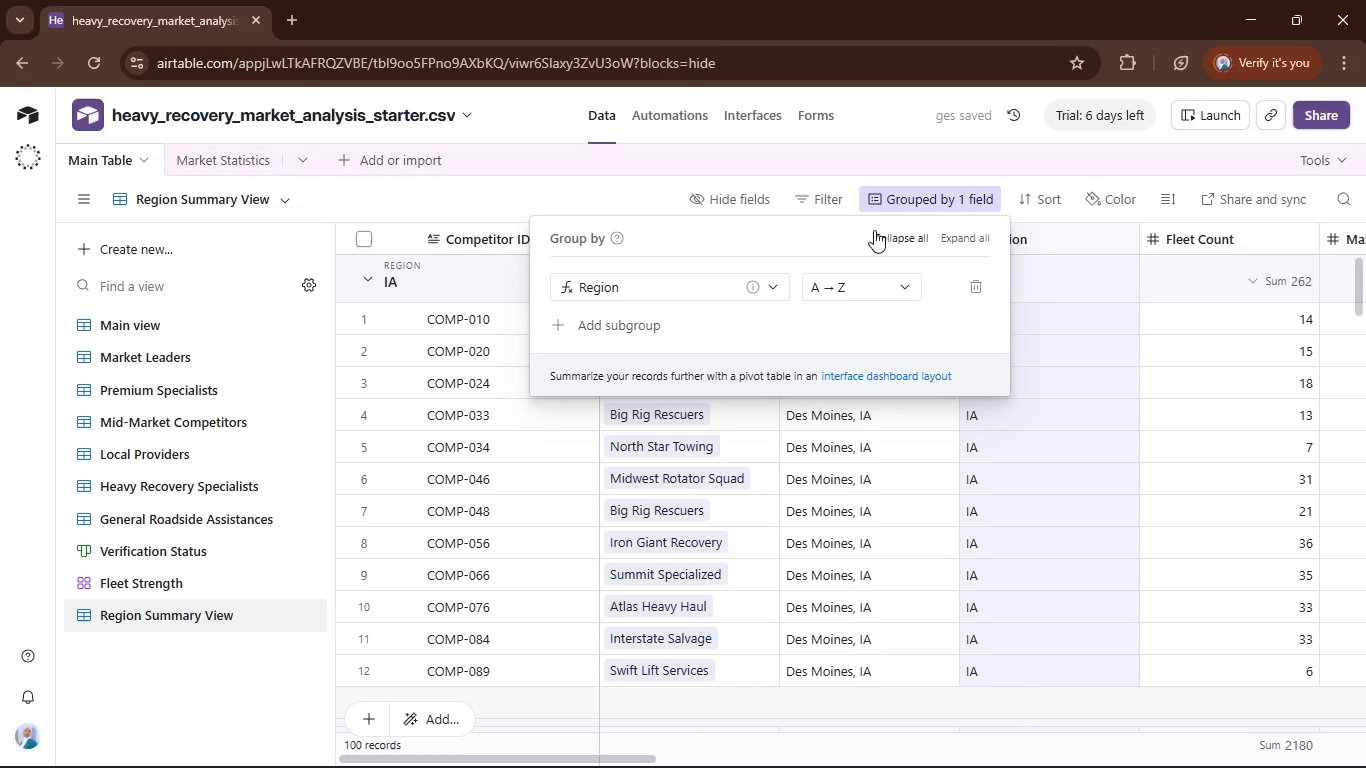 
left_click([572, 169])
 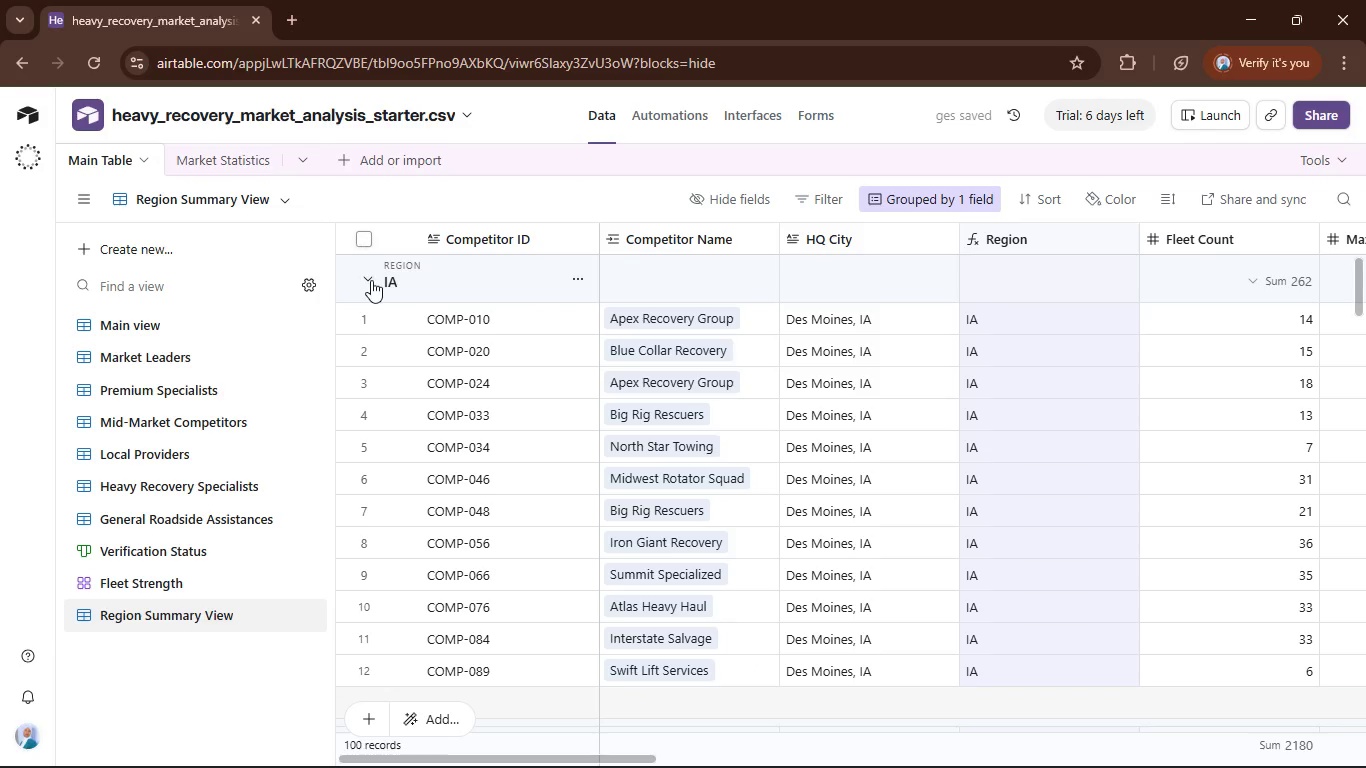 
left_click([371, 280])
 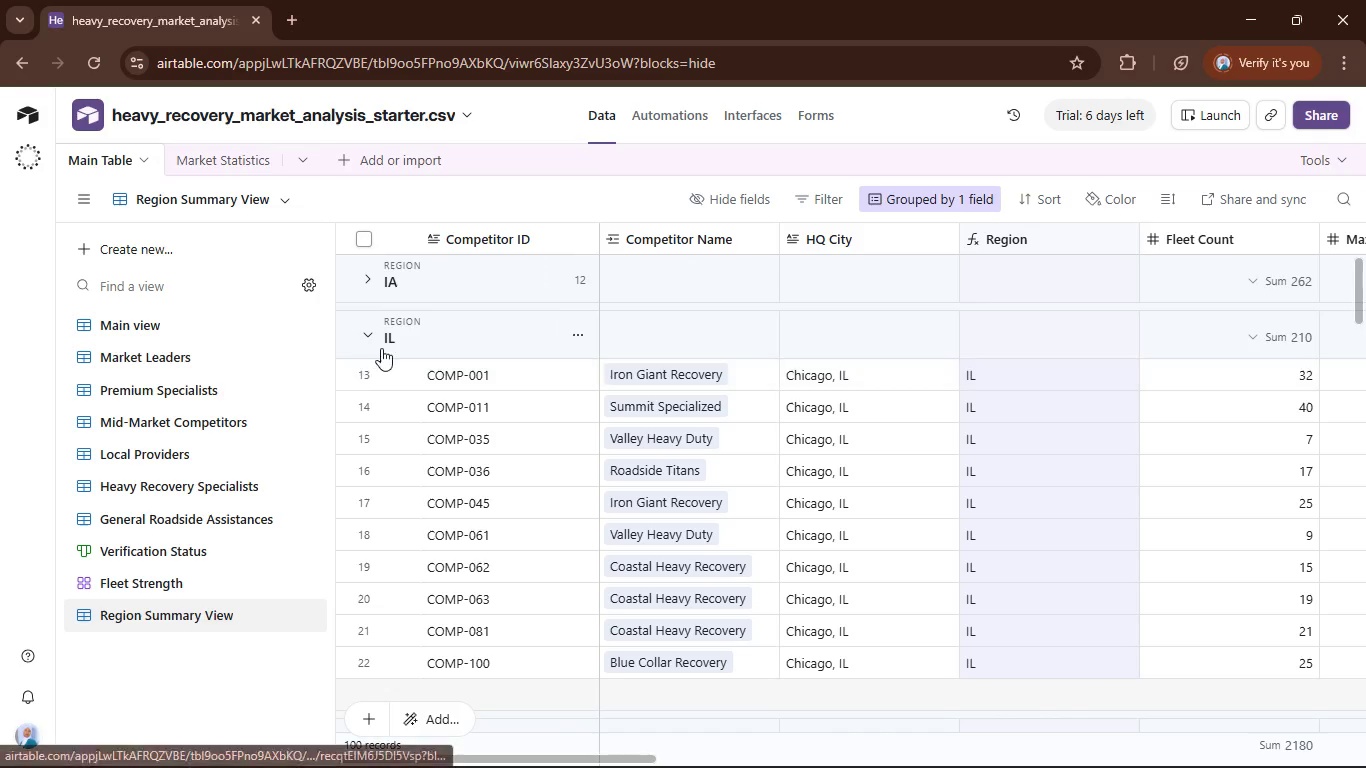 
left_click([371, 340])
 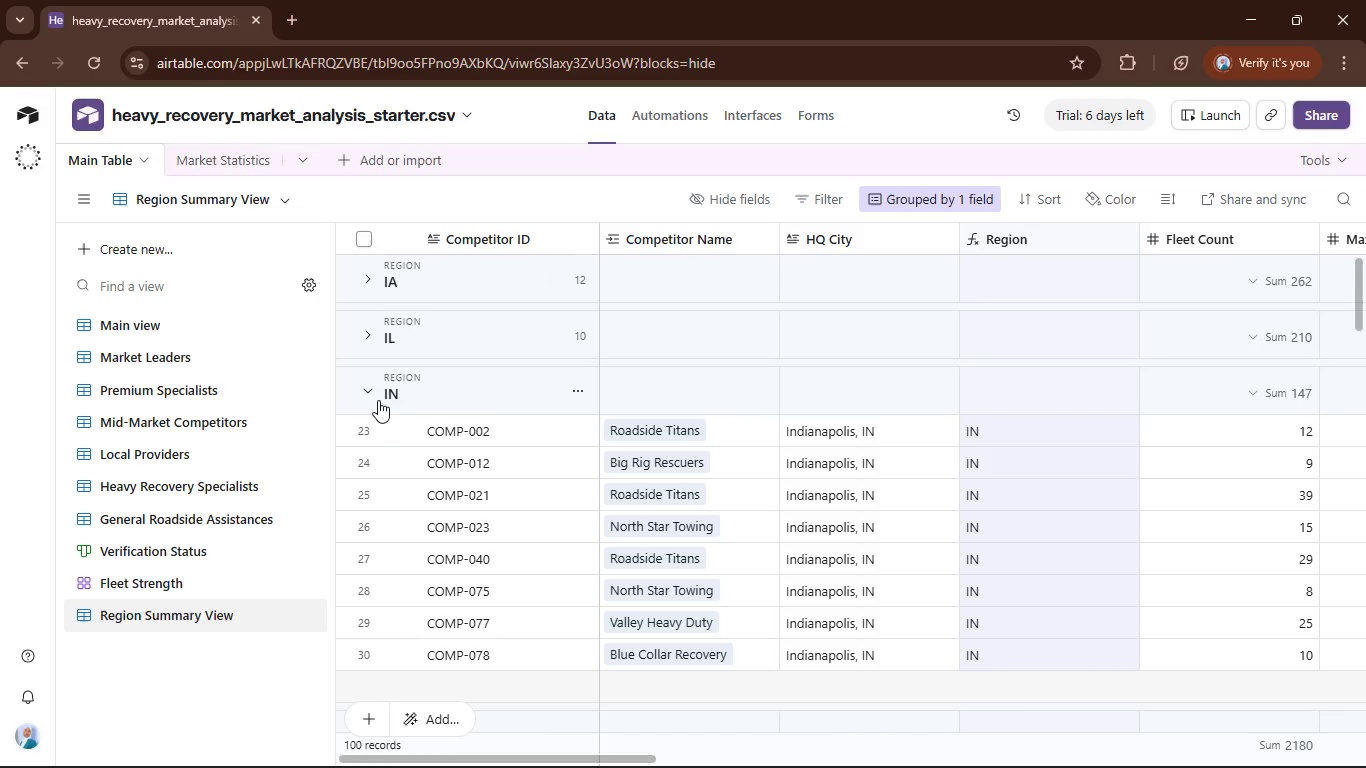 
left_click([378, 399])
 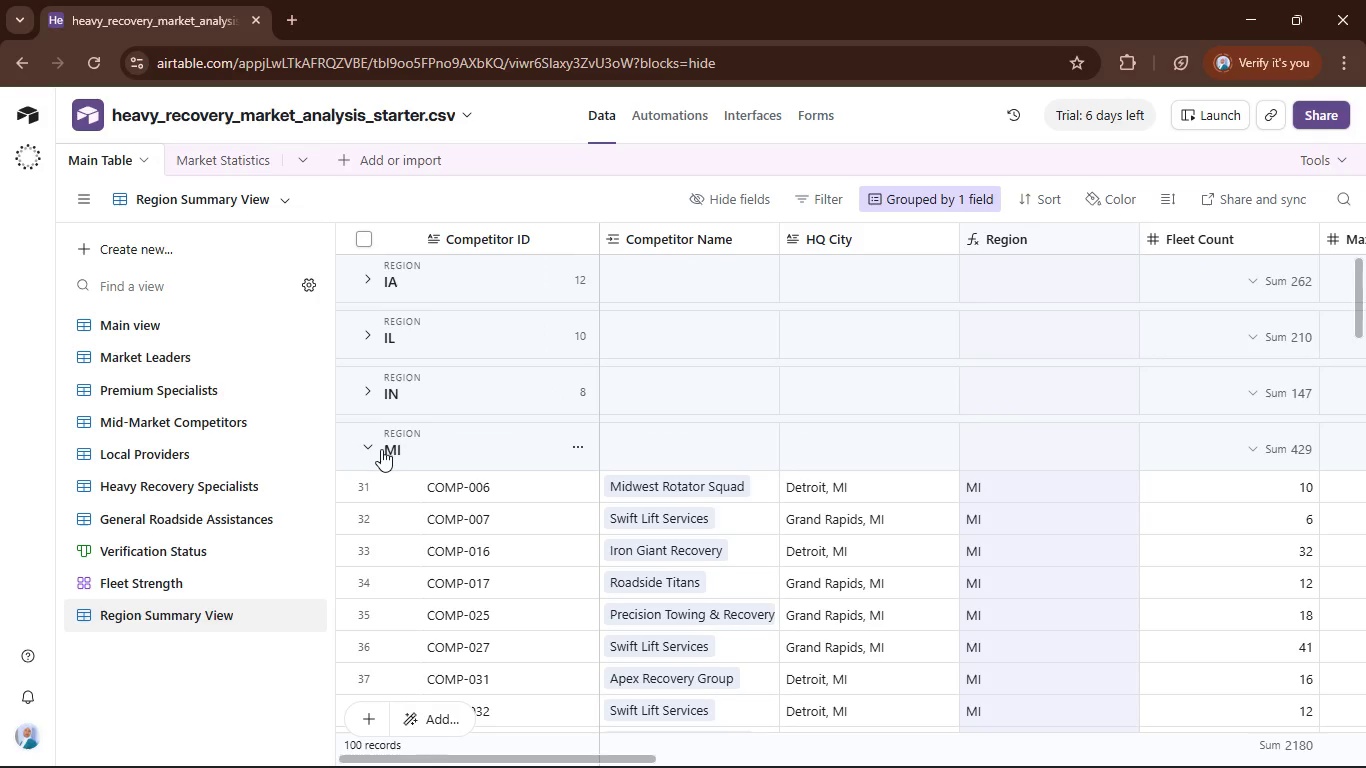 
left_click([381, 449])
 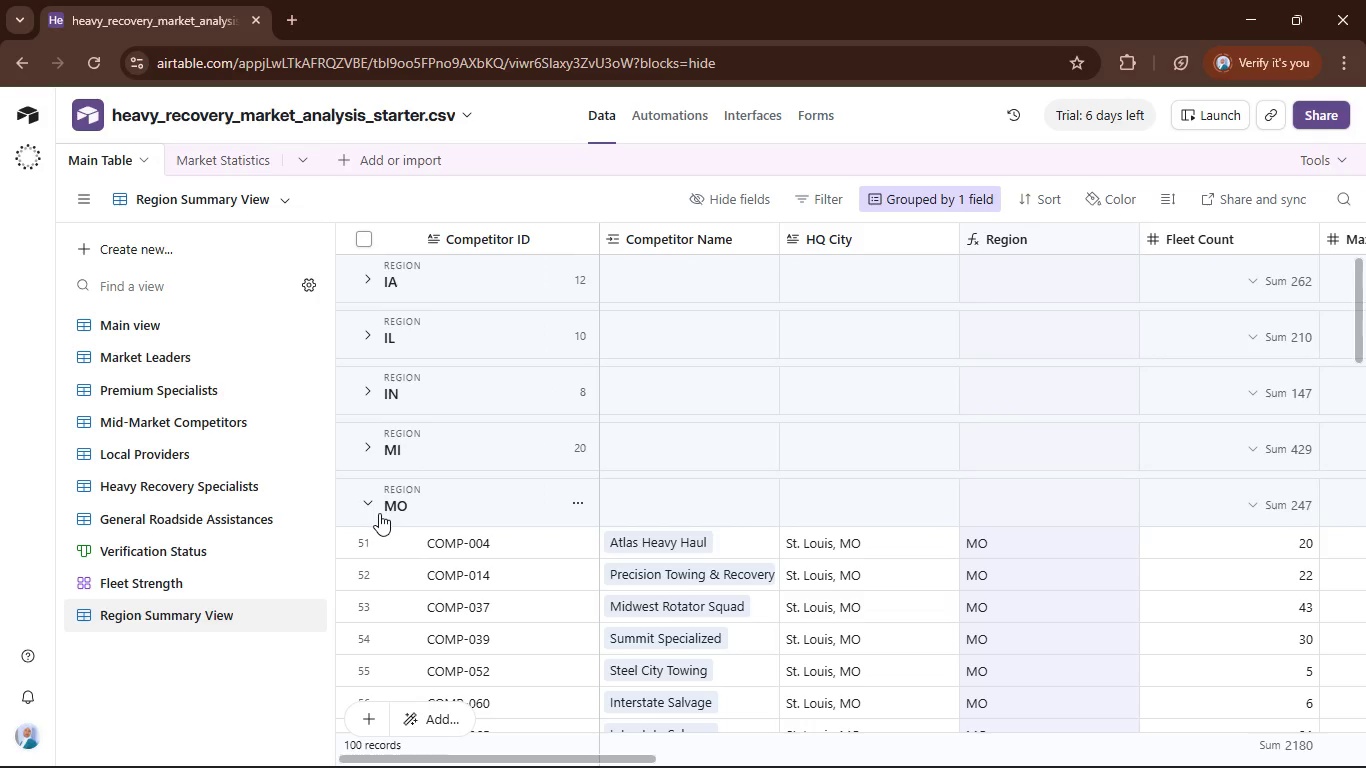 
left_click([379, 513])
 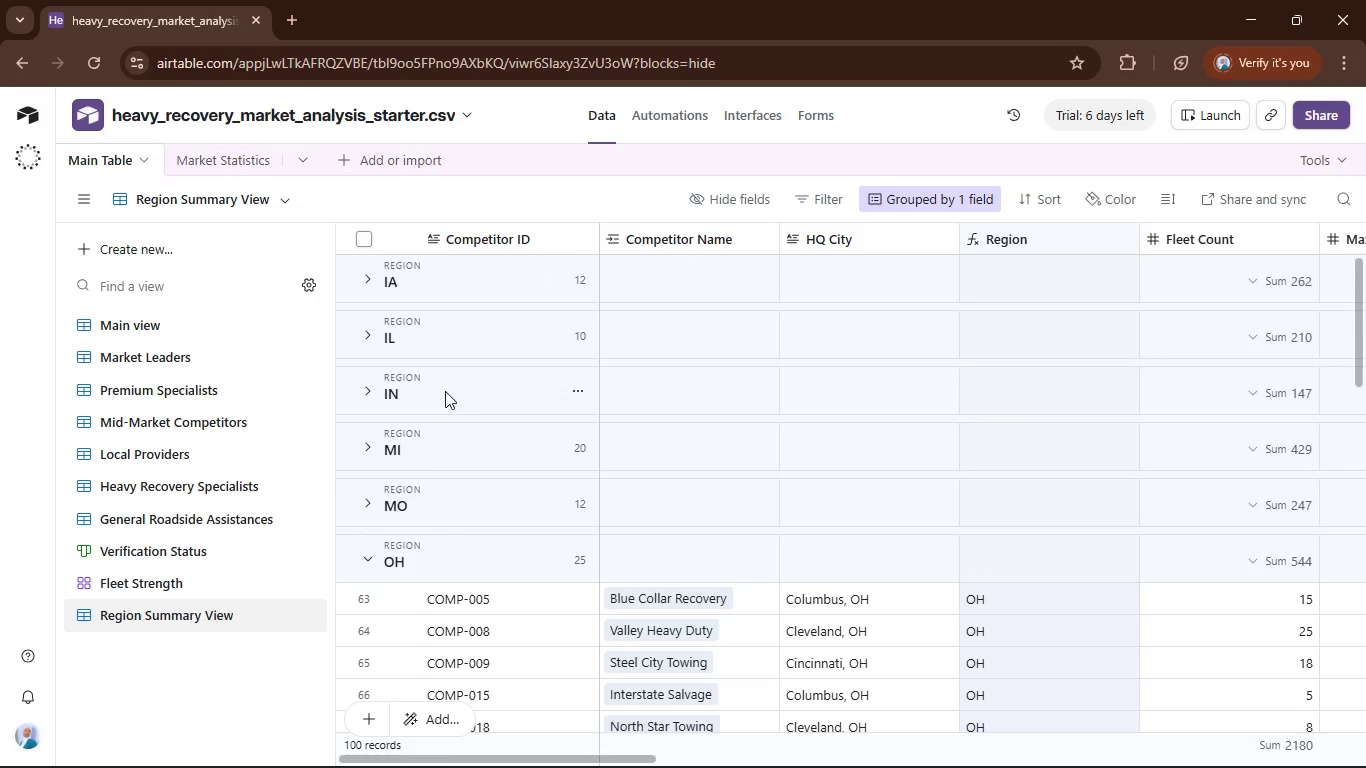 
scroll: coordinate [445, 391], scroll_direction: down, amount: 4.0
 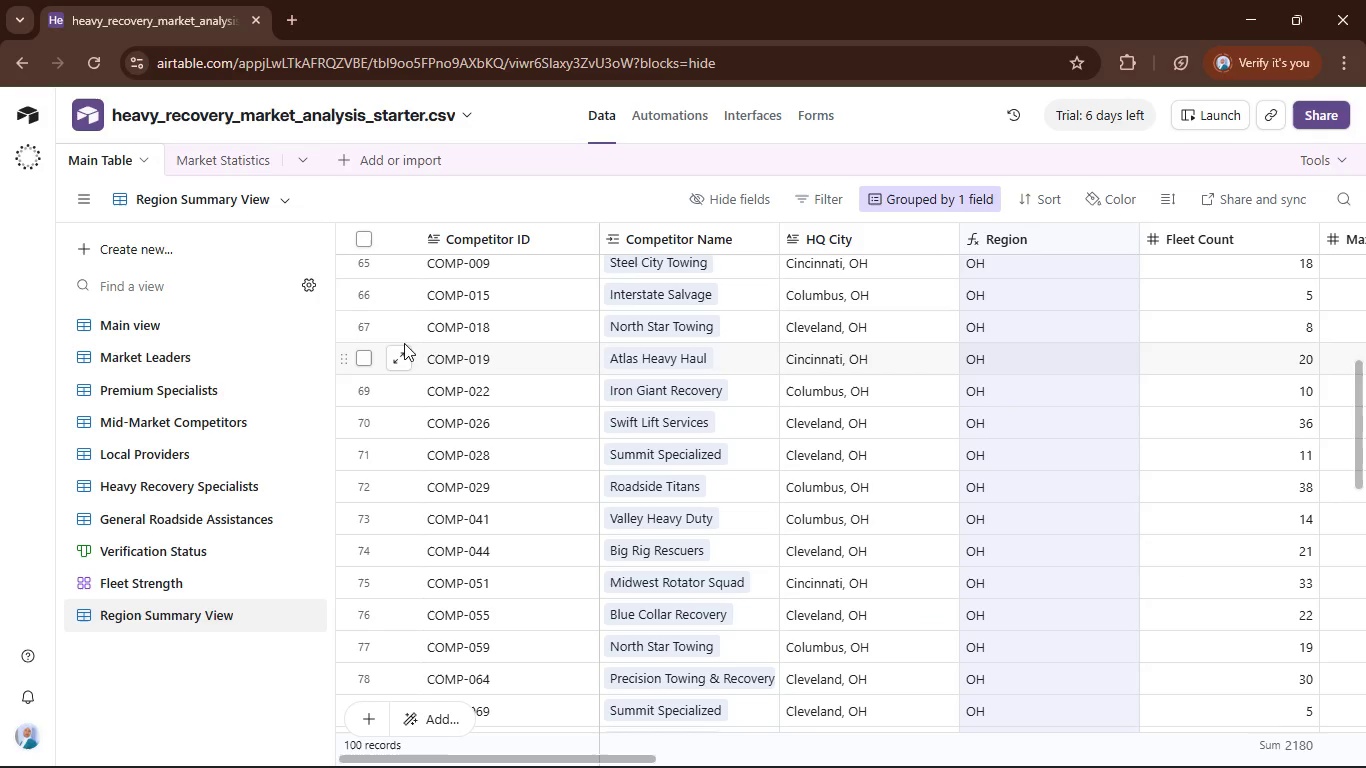 
scroll: coordinate [408, 341], scroll_direction: up, amount: 3.0
 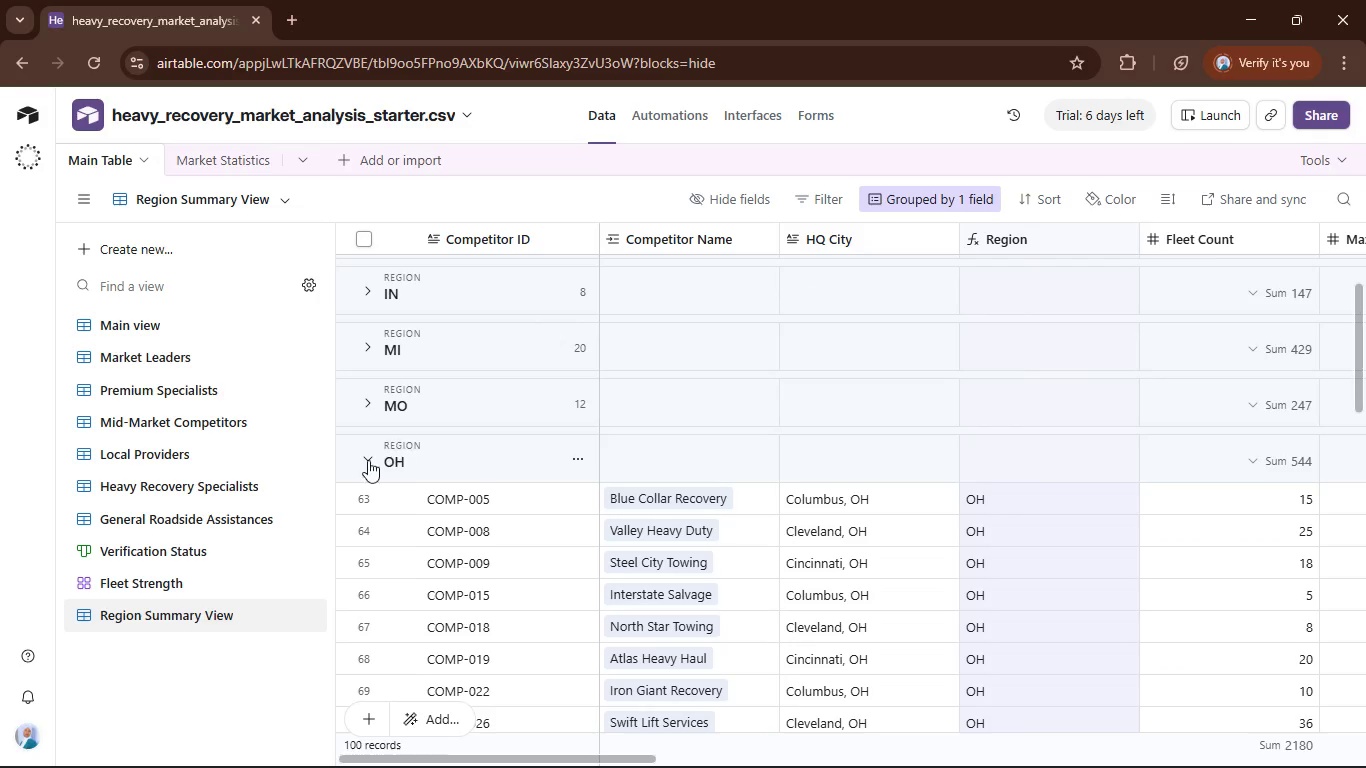 
left_click([364, 463])
 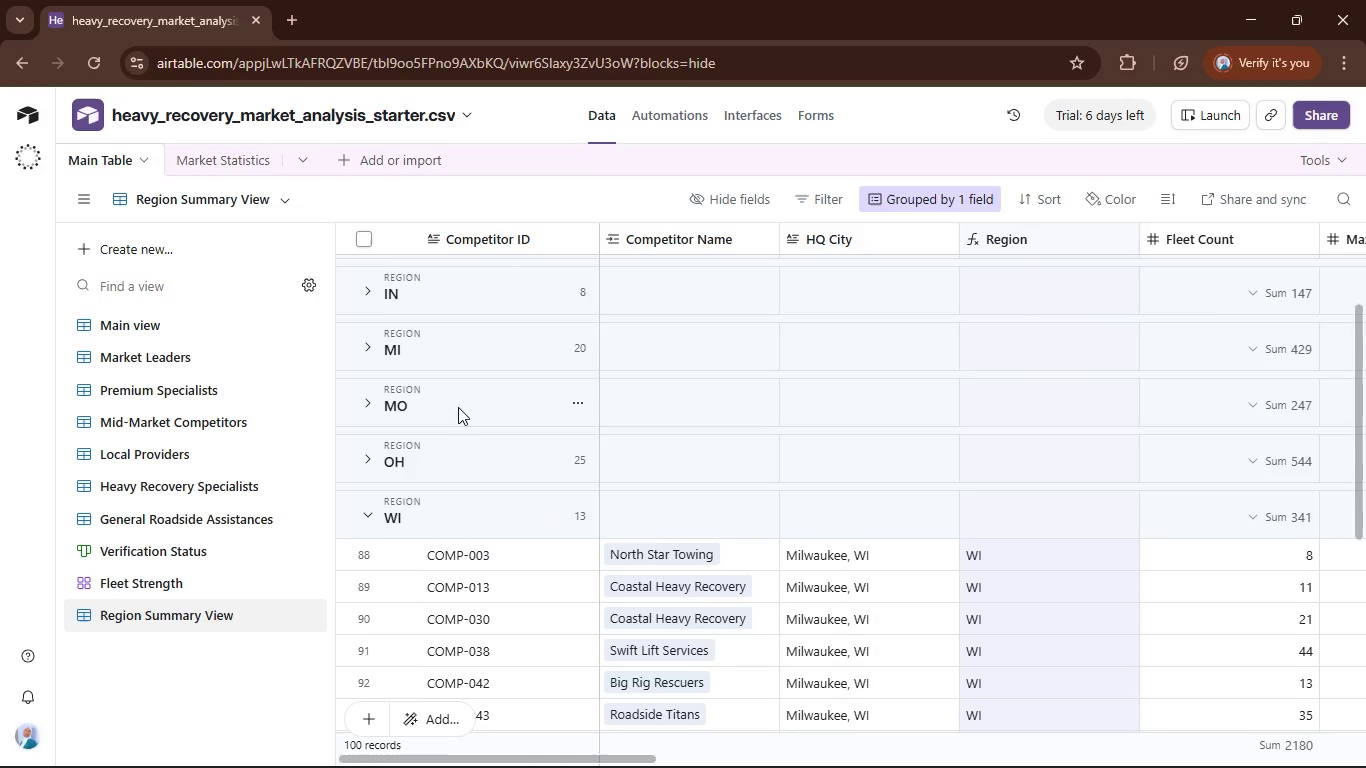 
scroll: coordinate [457, 411], scroll_direction: down, amount: 3.0
 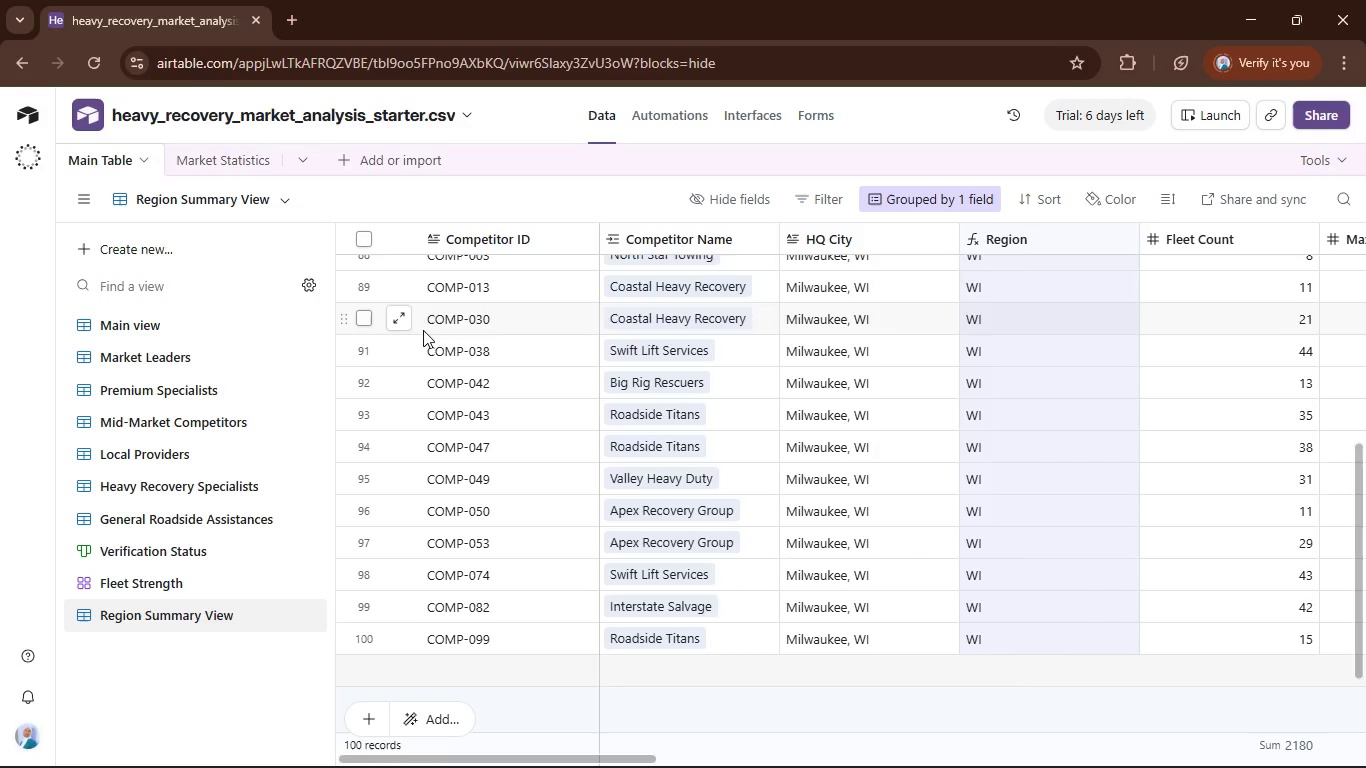 
scroll: coordinate [427, 330], scroll_direction: up, amount: 3.0
 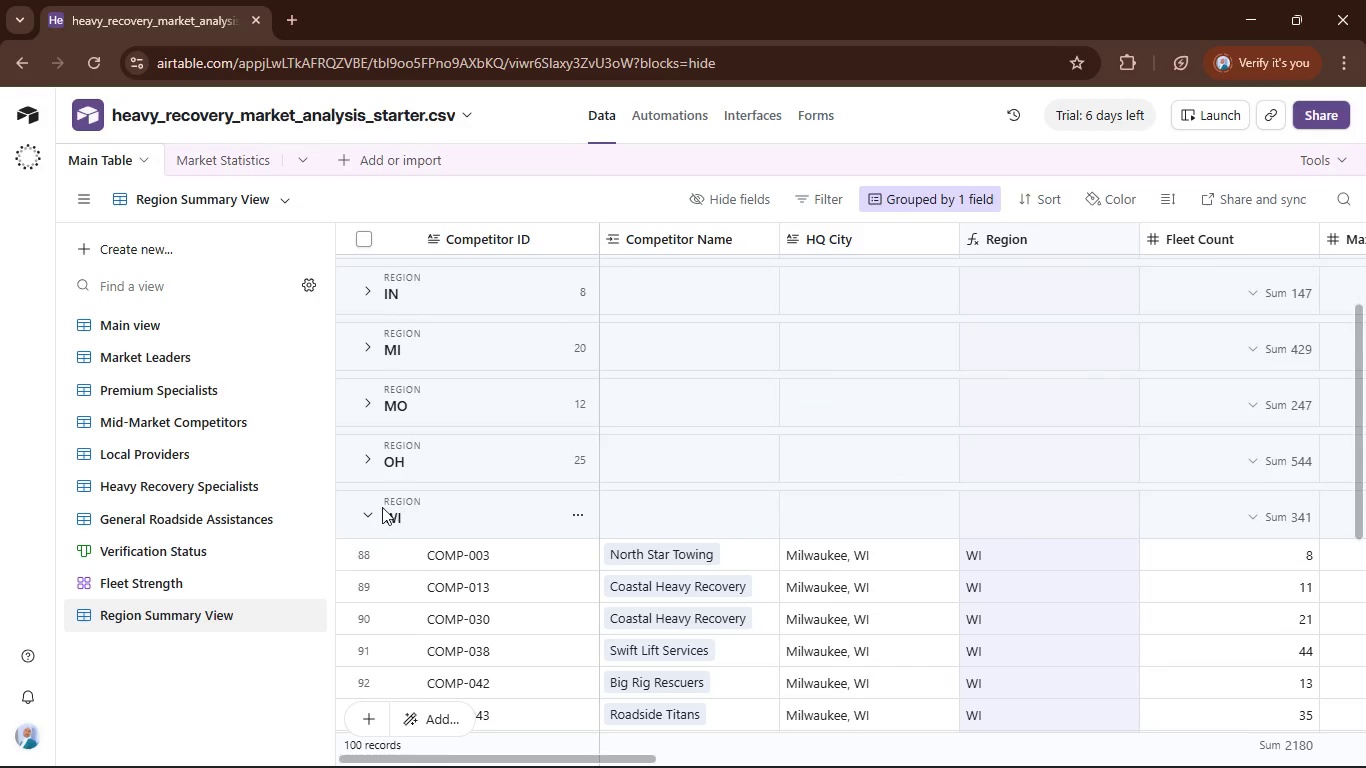 
left_click([371, 509])
 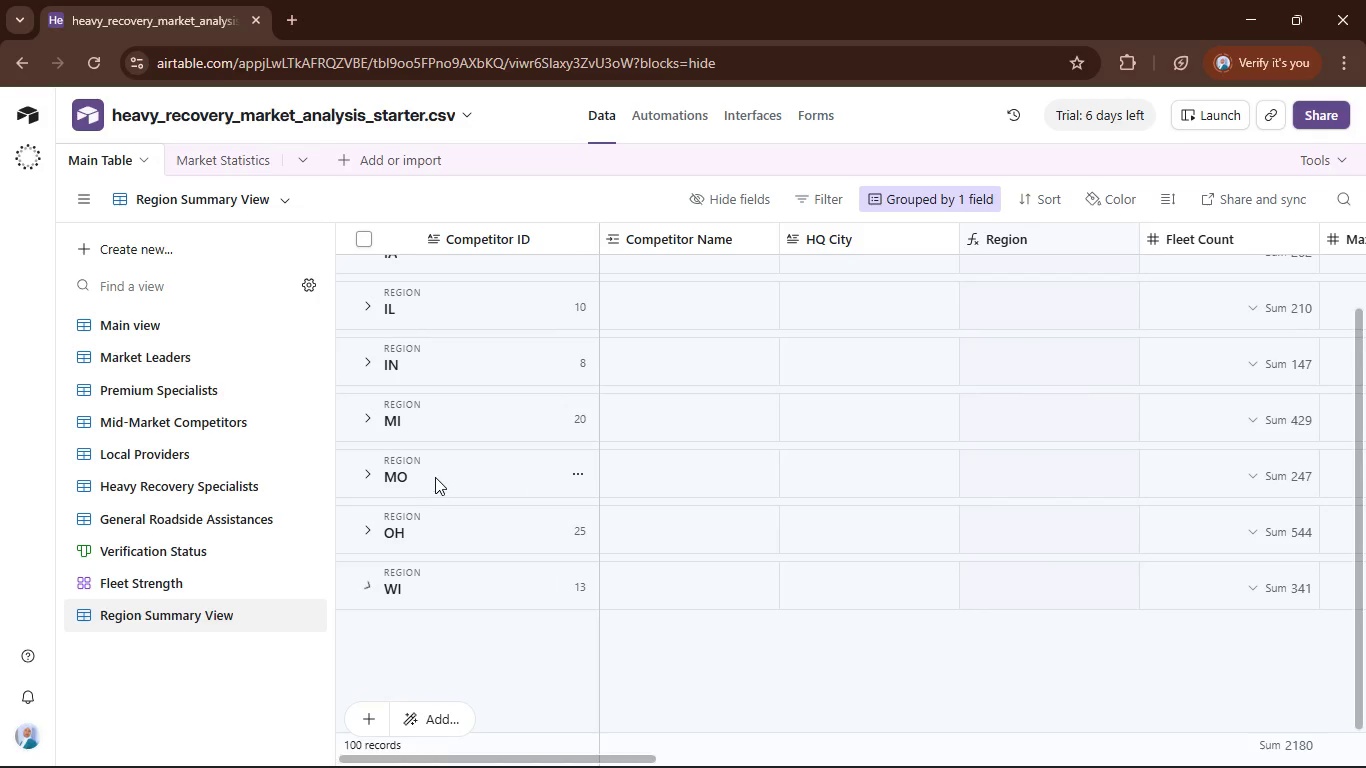 
scroll: coordinate [435, 477], scroll_direction: down, amount: 2.0
 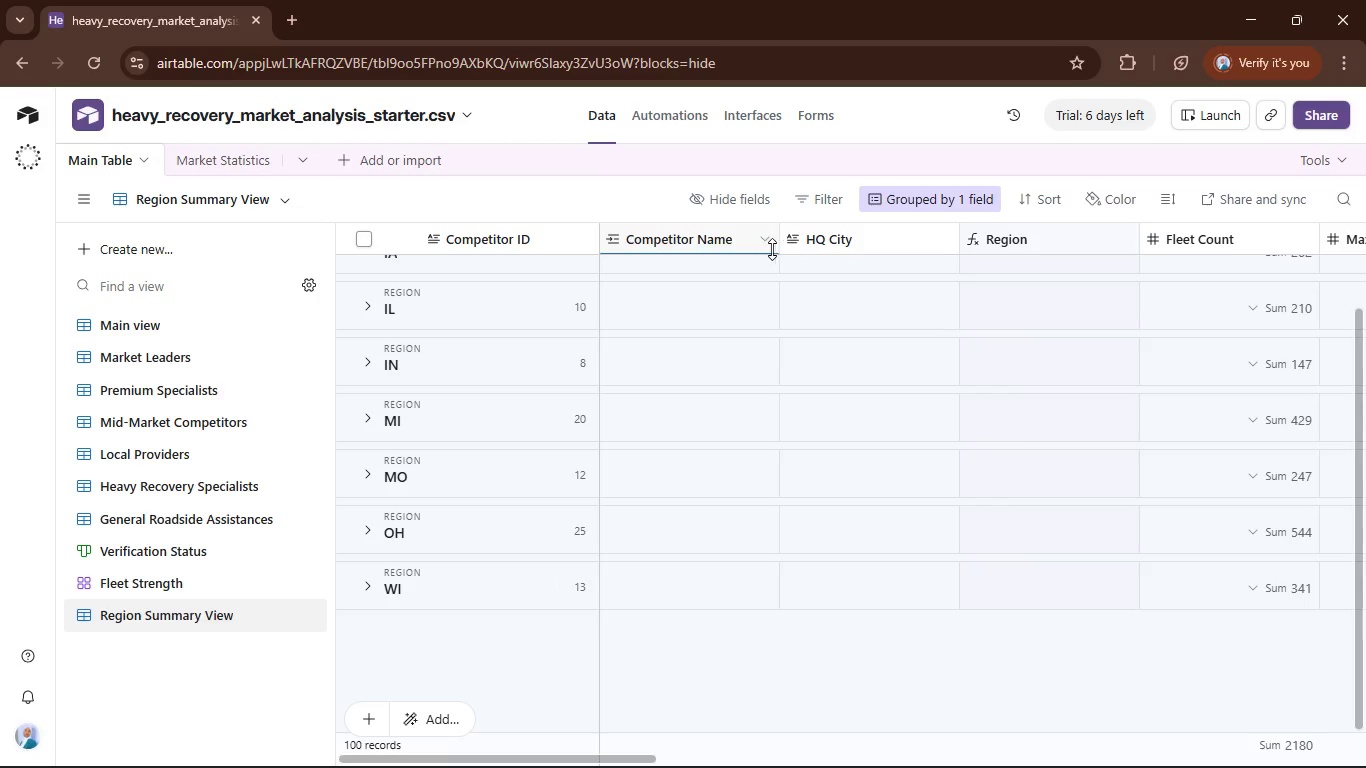 
scroll: coordinate [768, 261], scroll_direction: up, amount: 3.0
 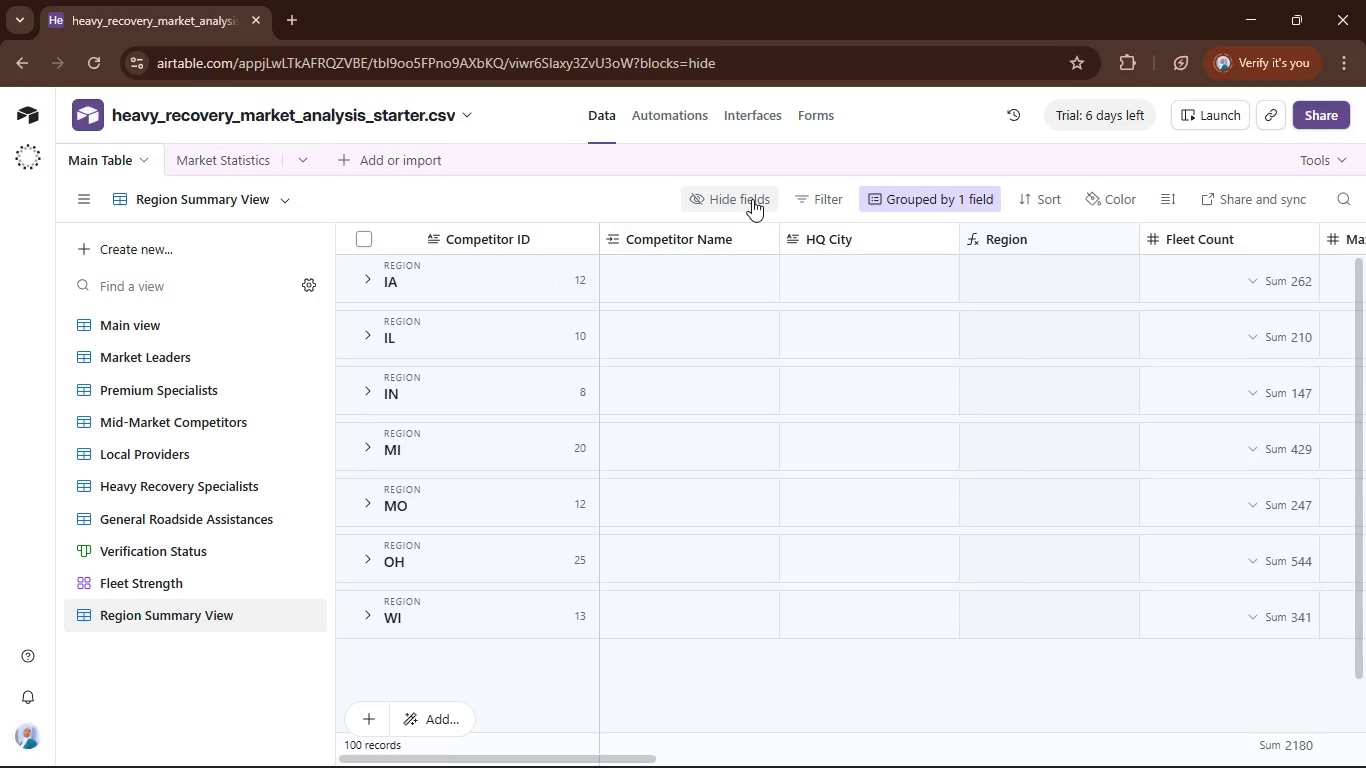 
left_click([751, 199])
 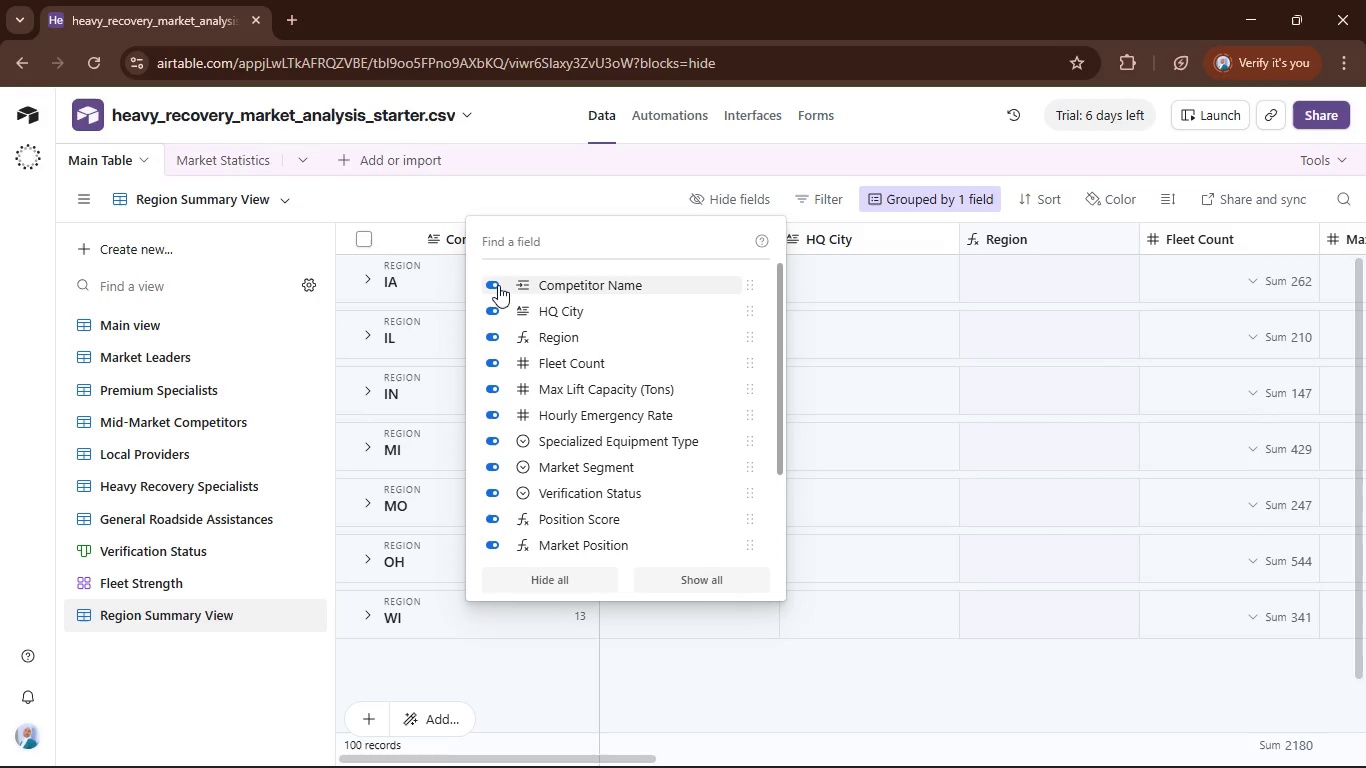 
wait(5.66)
 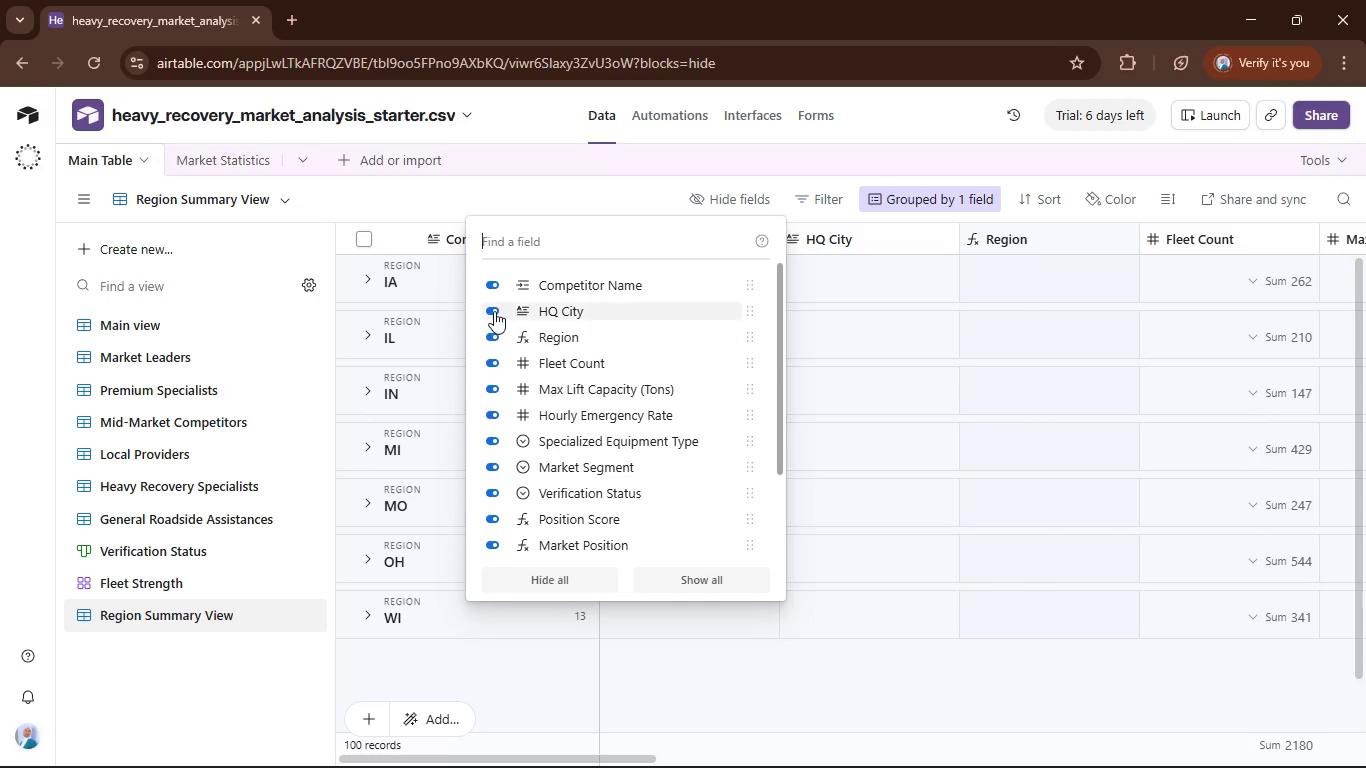 
left_click([493, 283])
 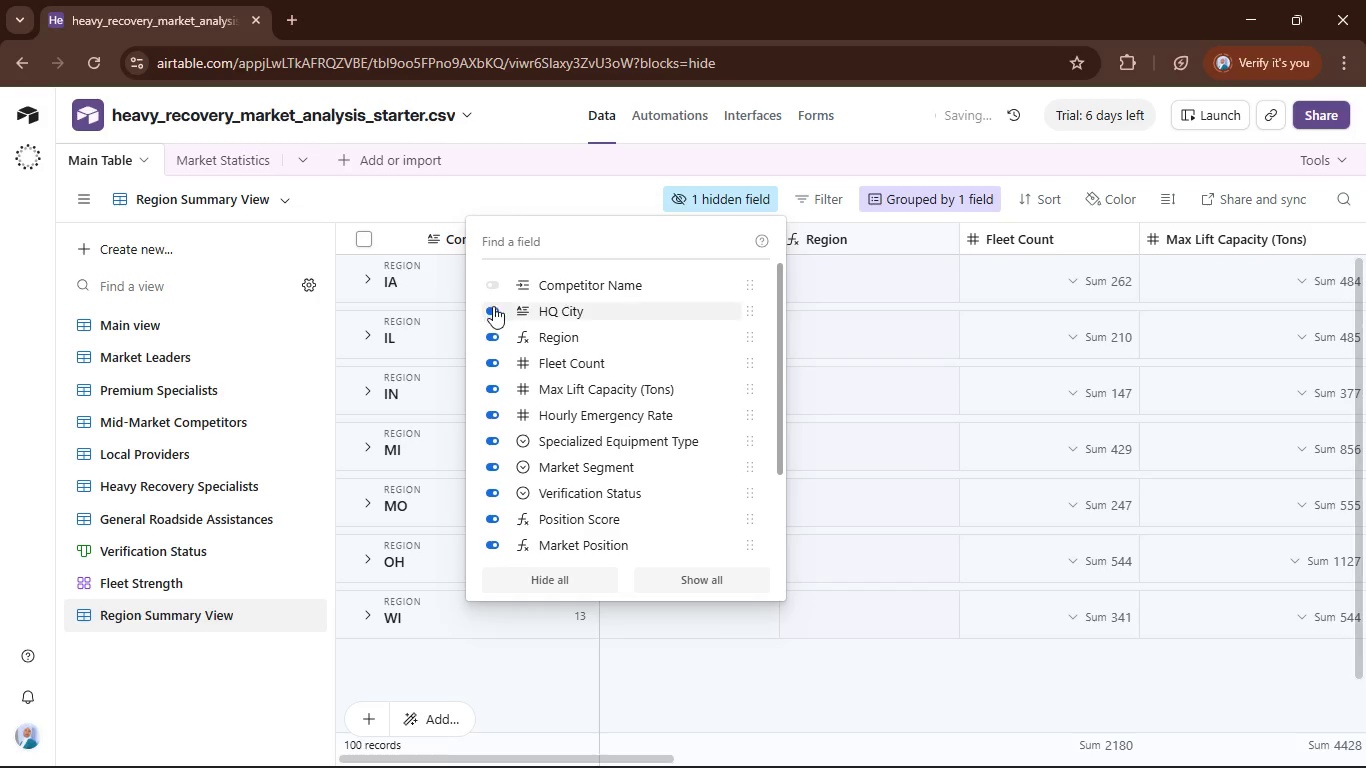 
left_click([493, 306])
 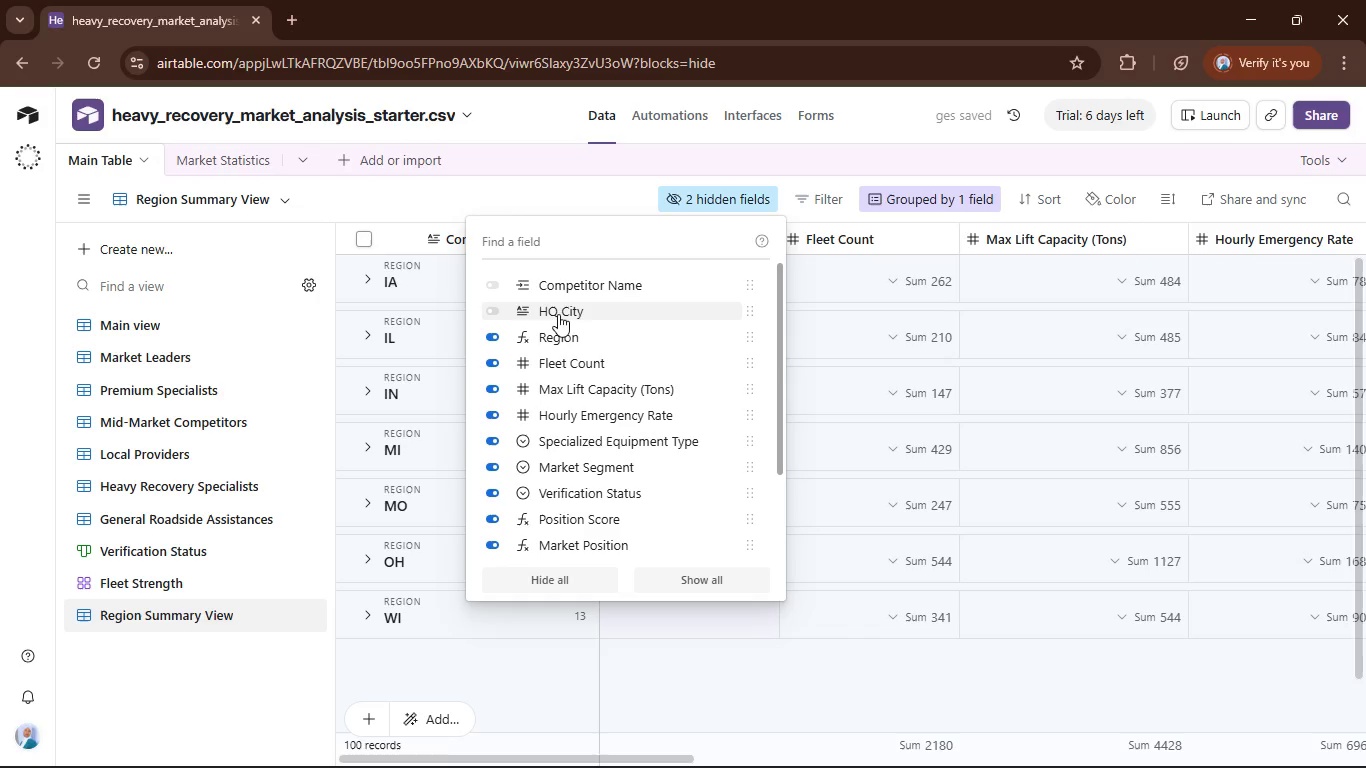 
mouse_move([581, 343])
 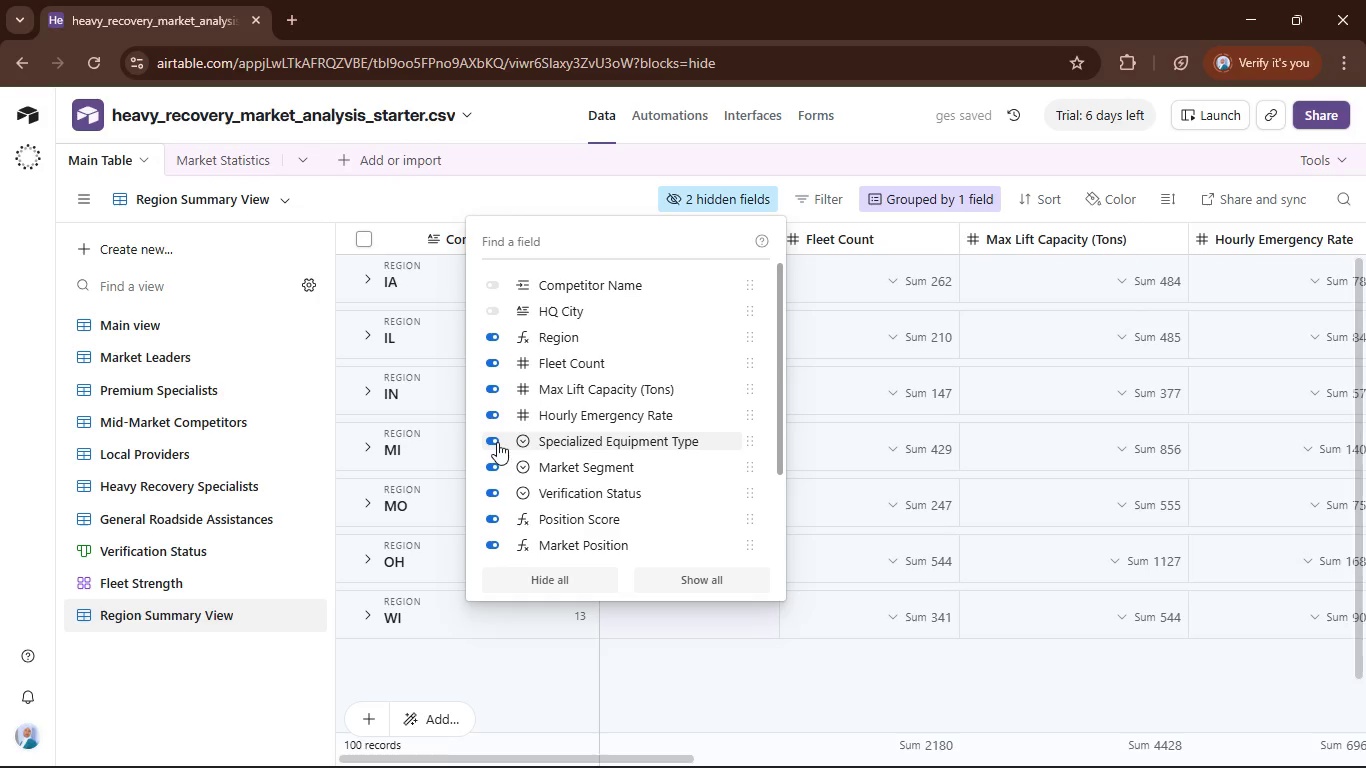 
left_click([497, 442])
 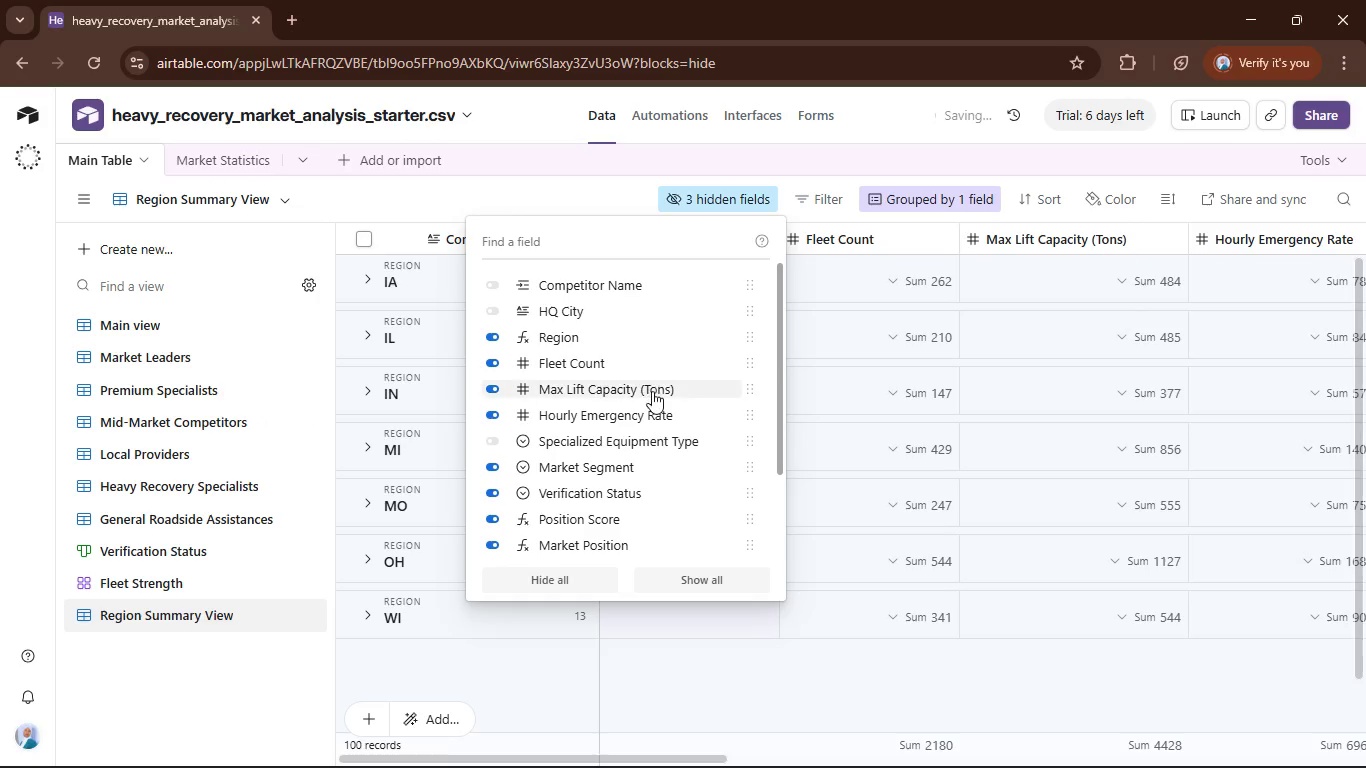 
scroll: coordinate [652, 391], scroll_direction: down, amount: 2.0
 